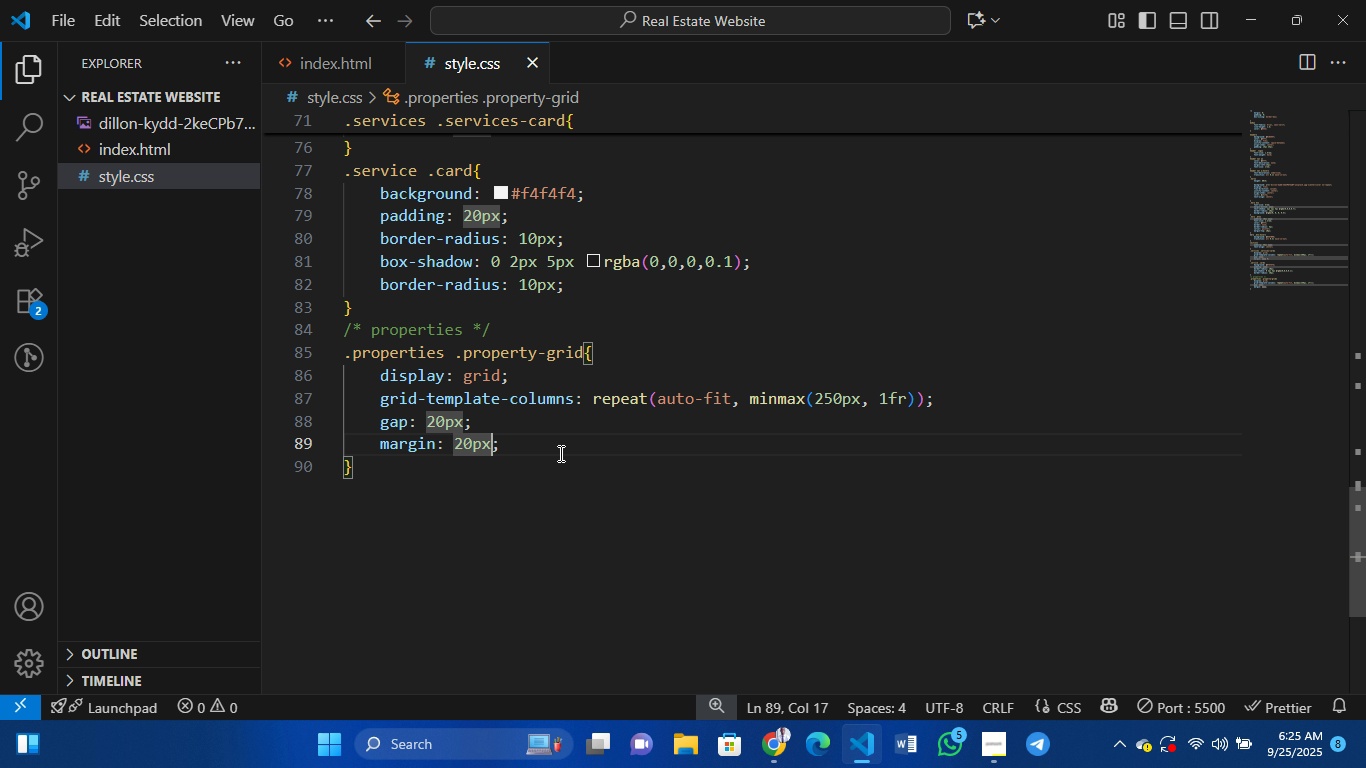 
left_click([559, 453])
 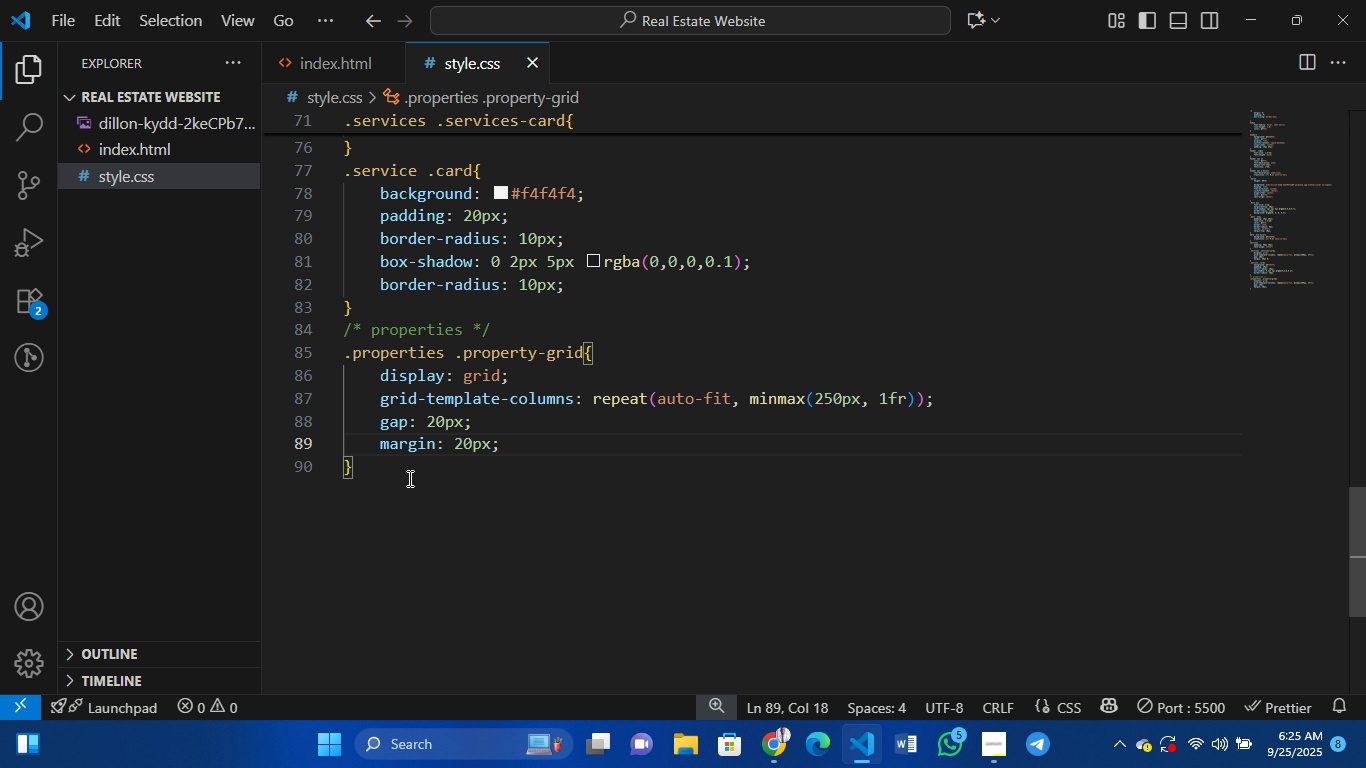 
left_click([381, 483])
 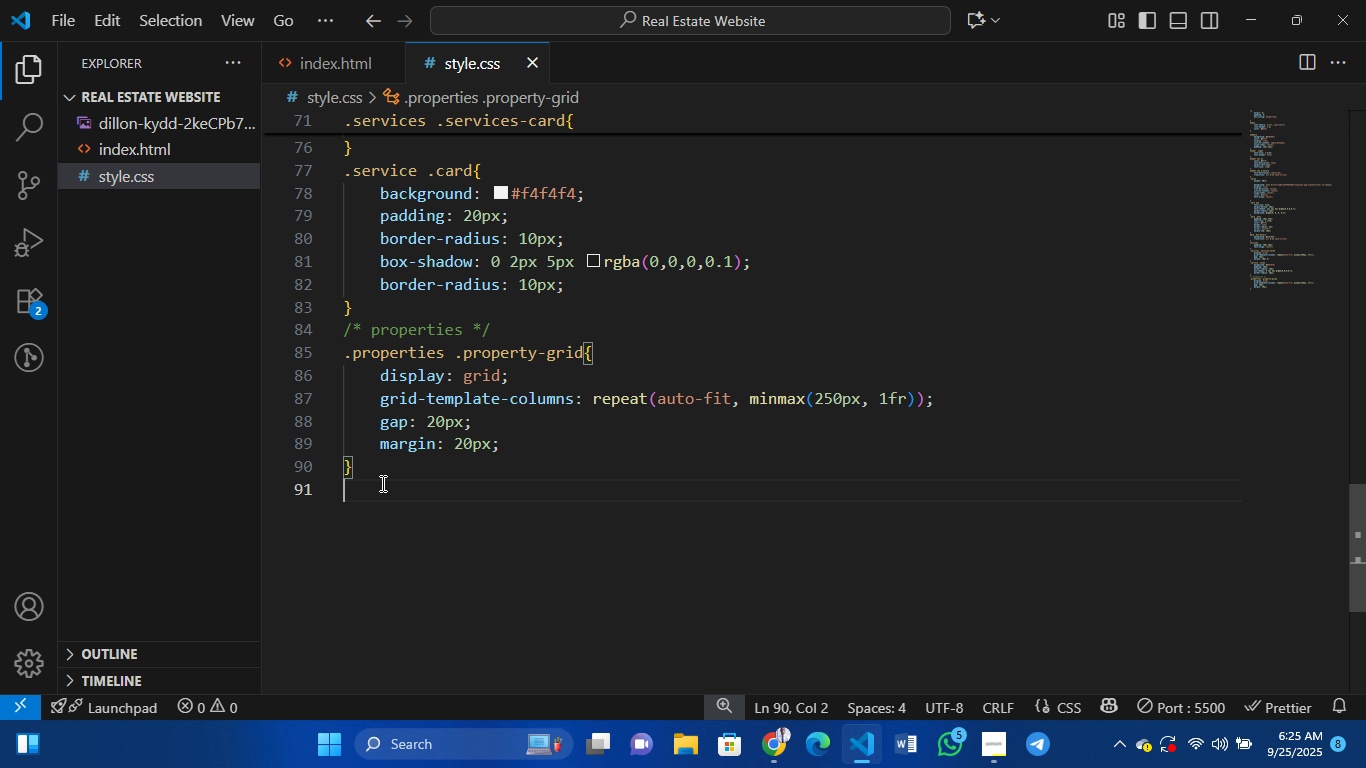 
key(Enter)
 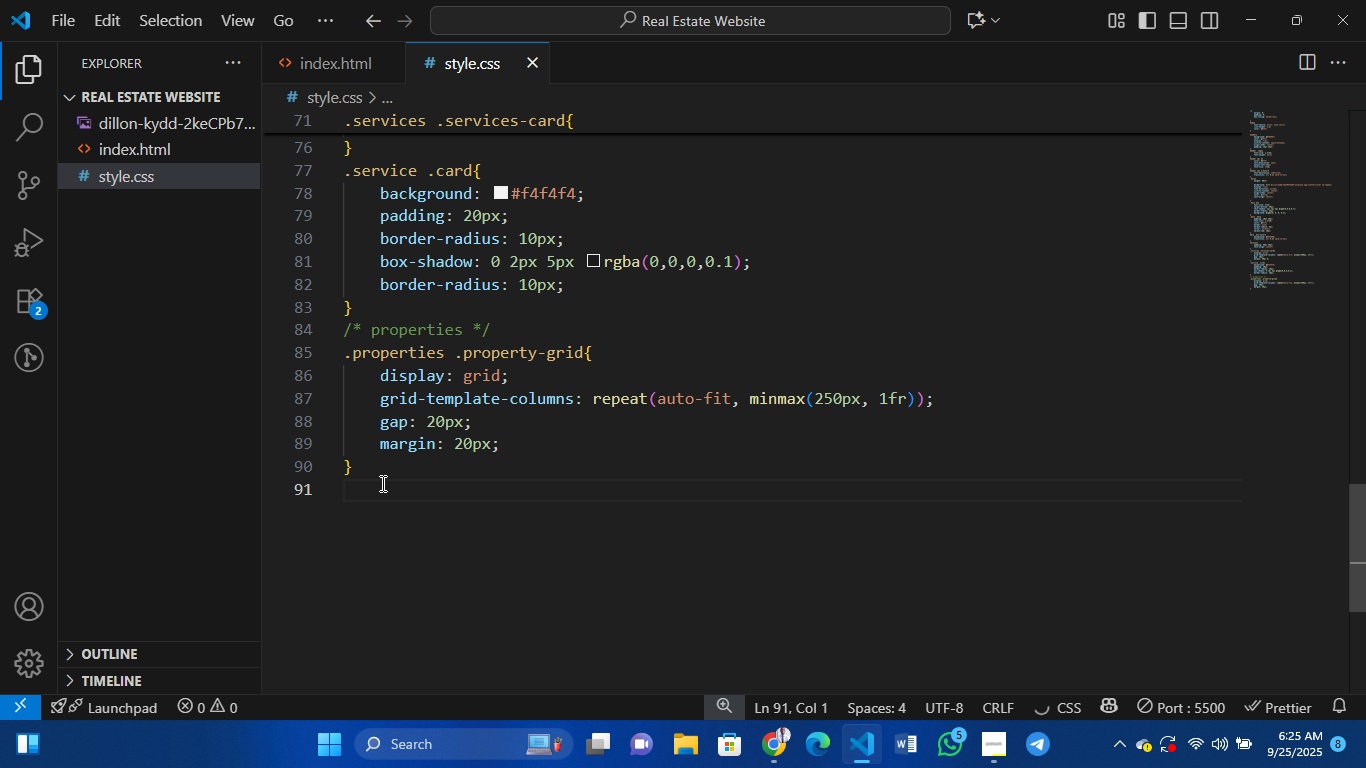 
type(.pro)
 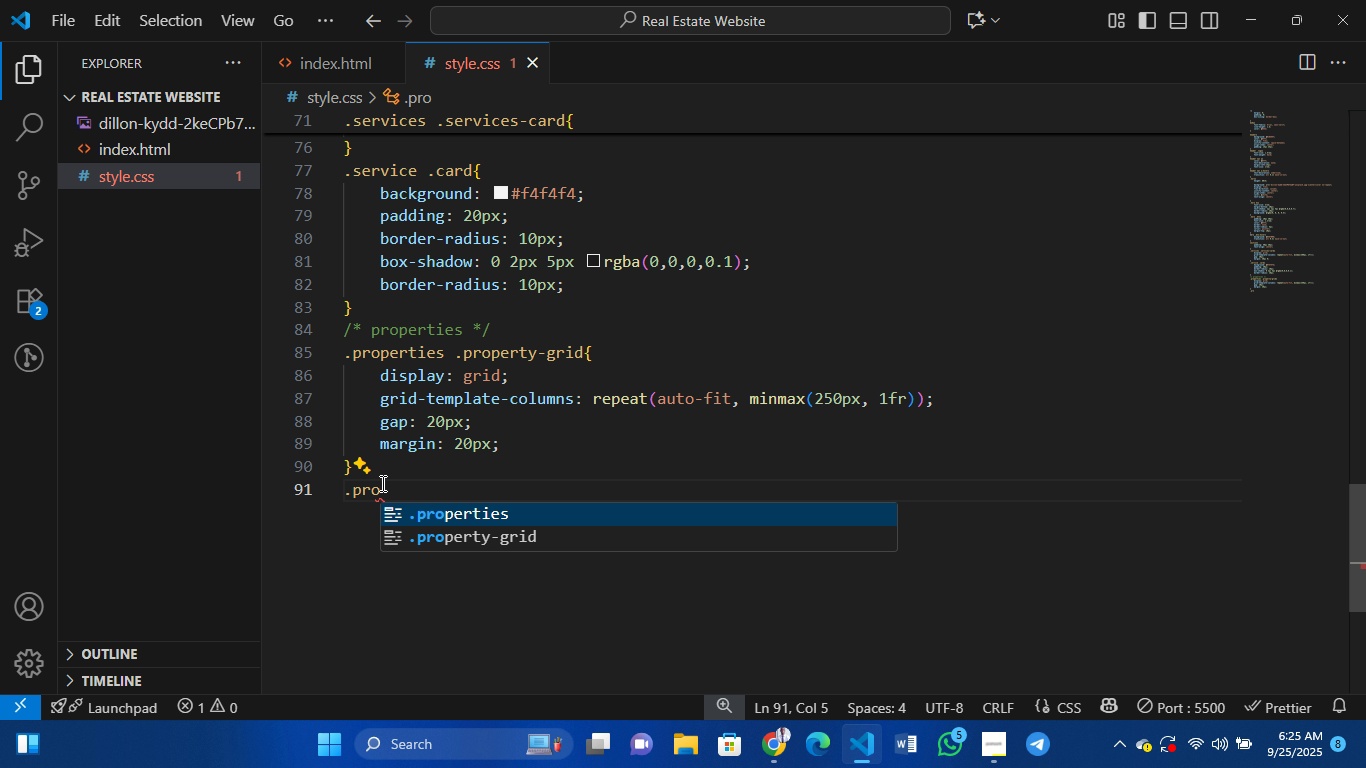 
key(Enter)
 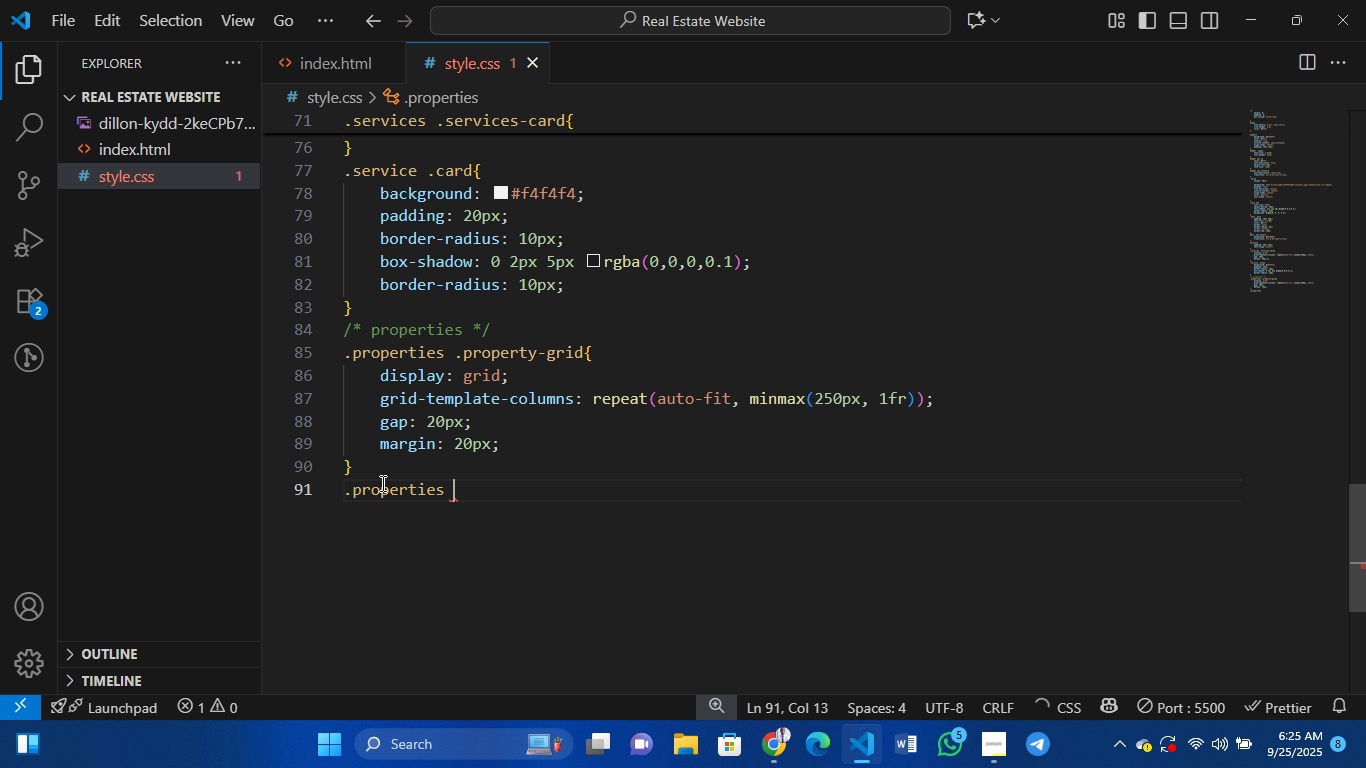 
type( .pro)
 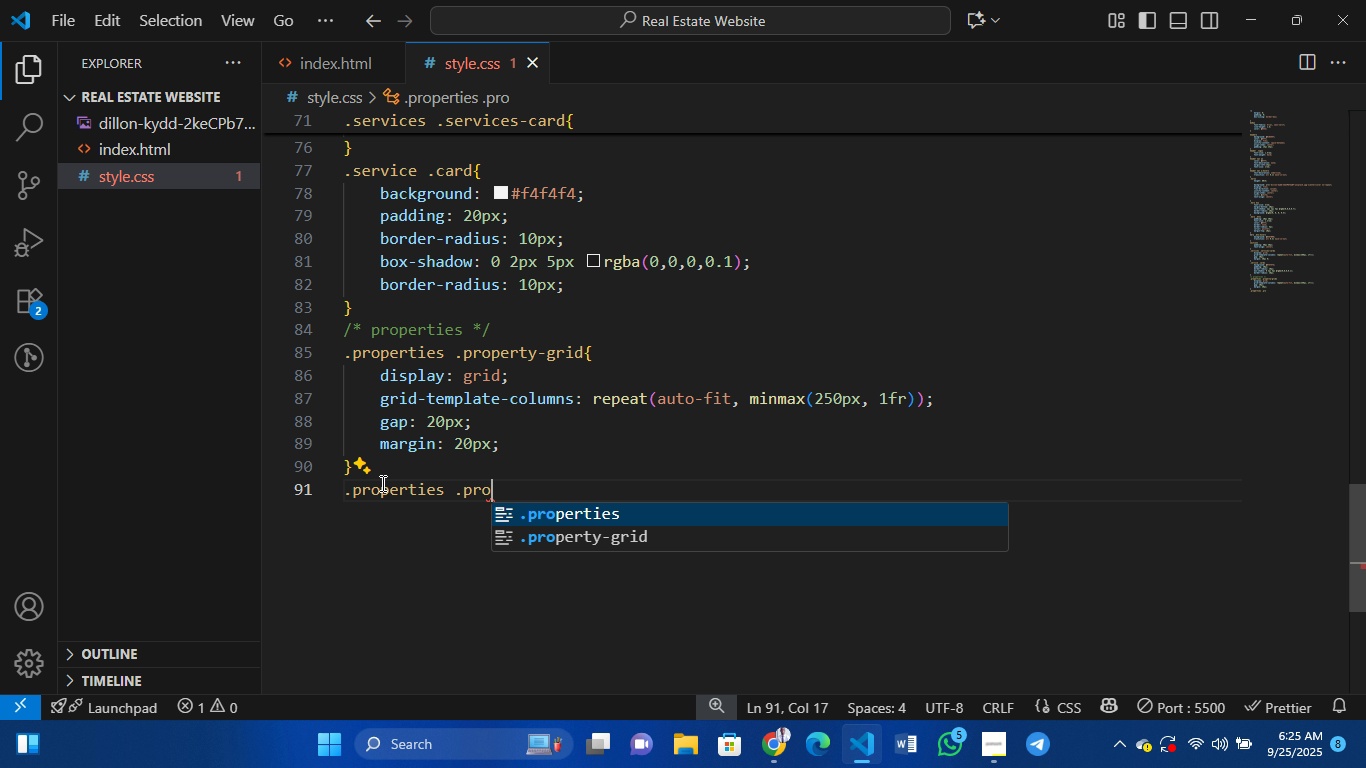 
type(perty{)
 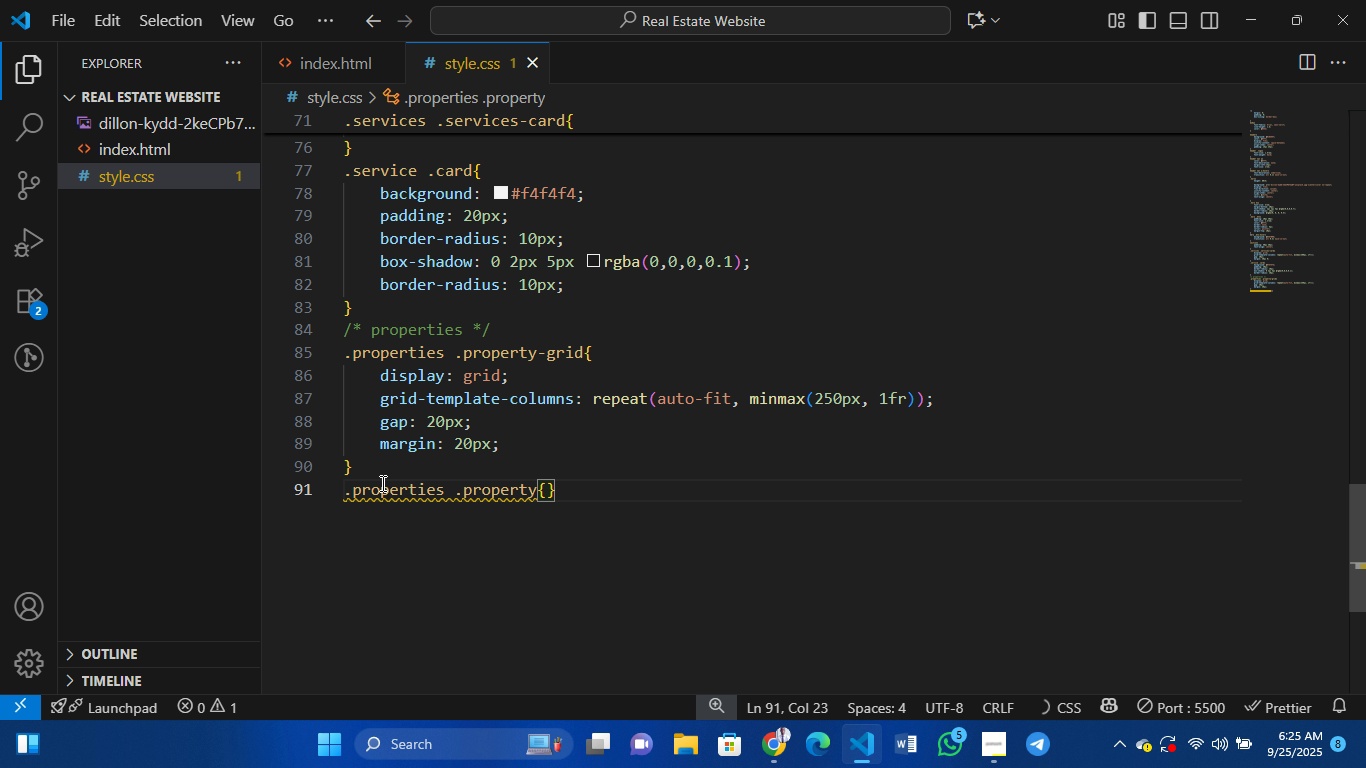 
key(Enter)
 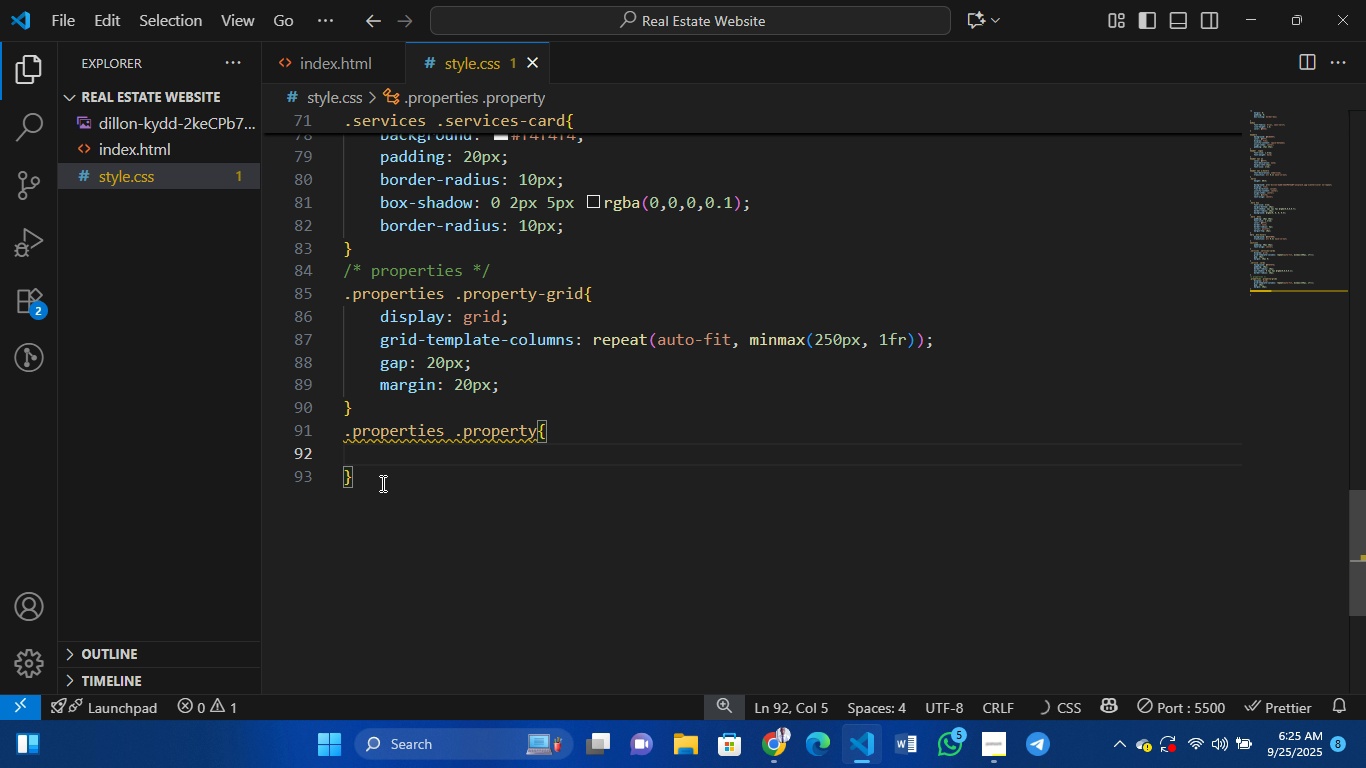 
type(bo)
 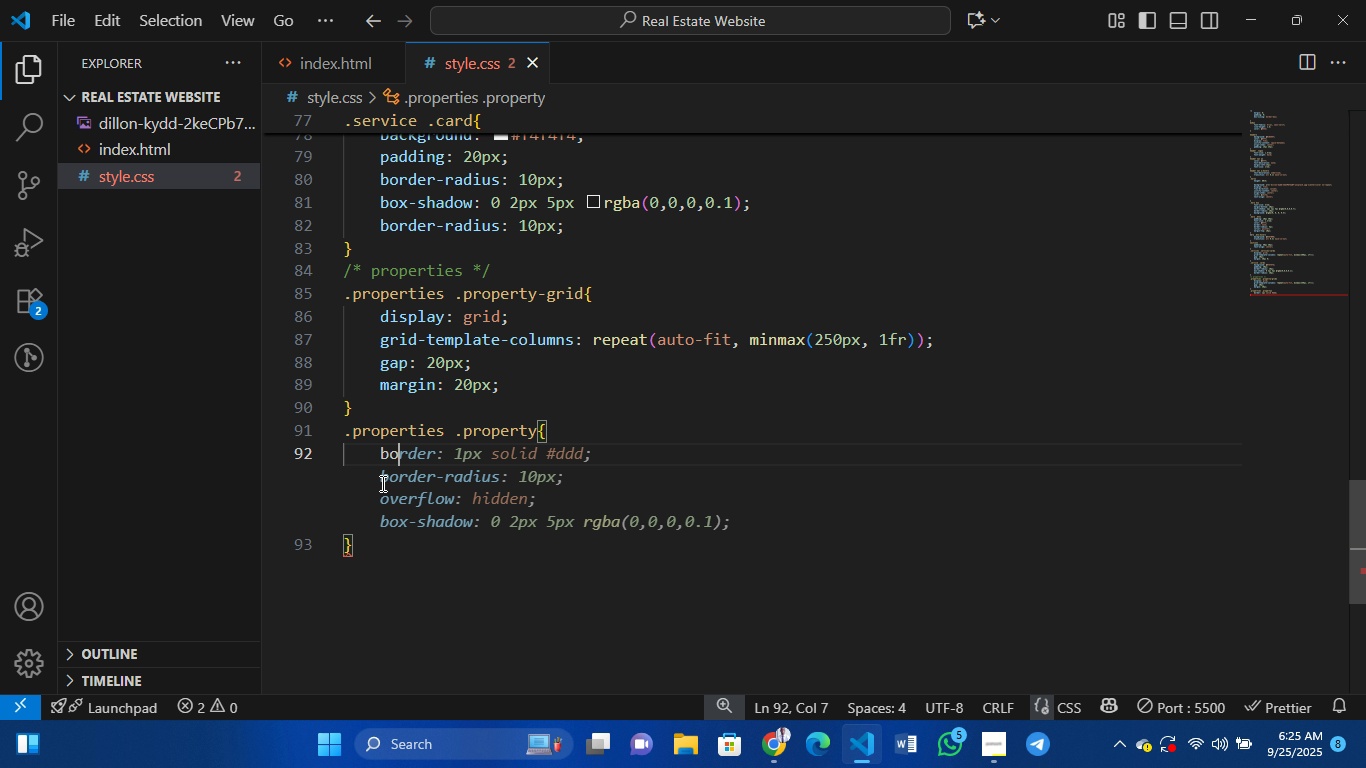 
hold_key(key=R, duration=5.86)
 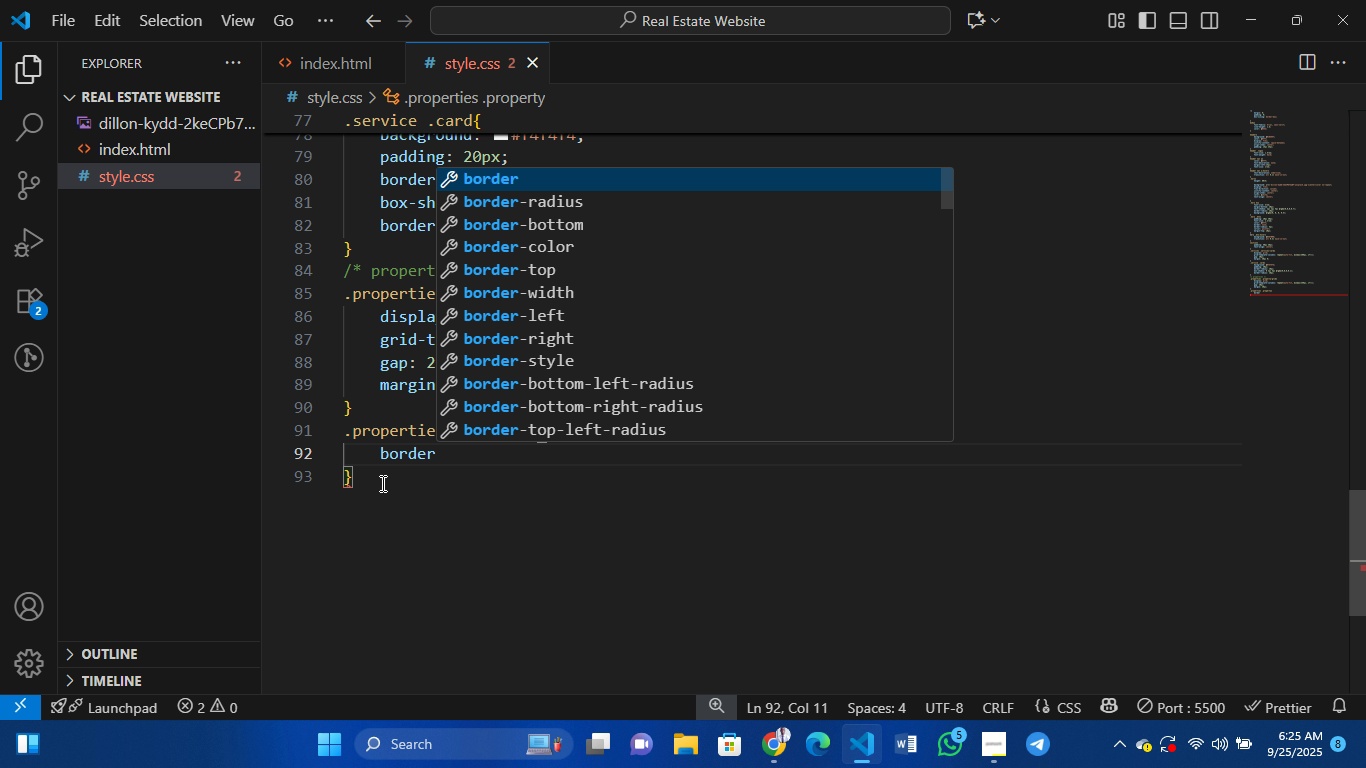 
type(de)
 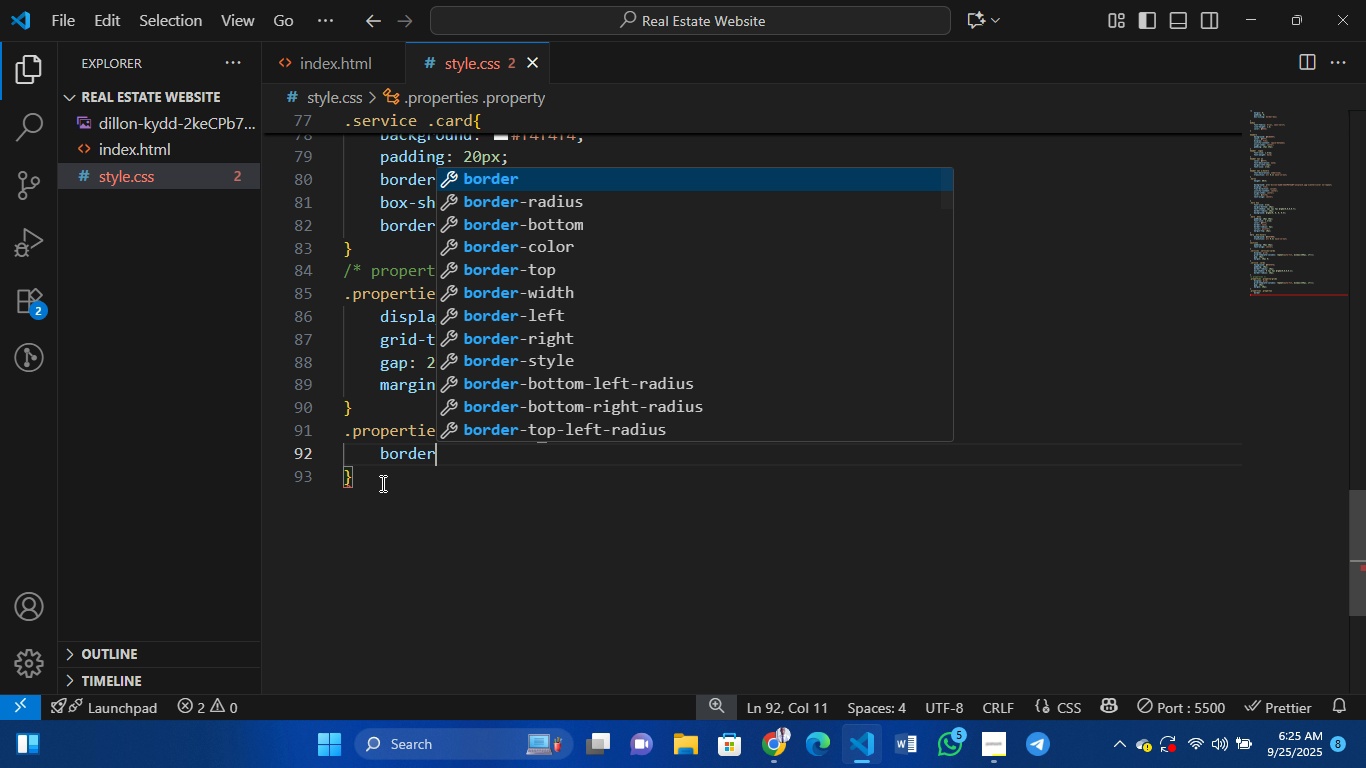 
key(Enter)
 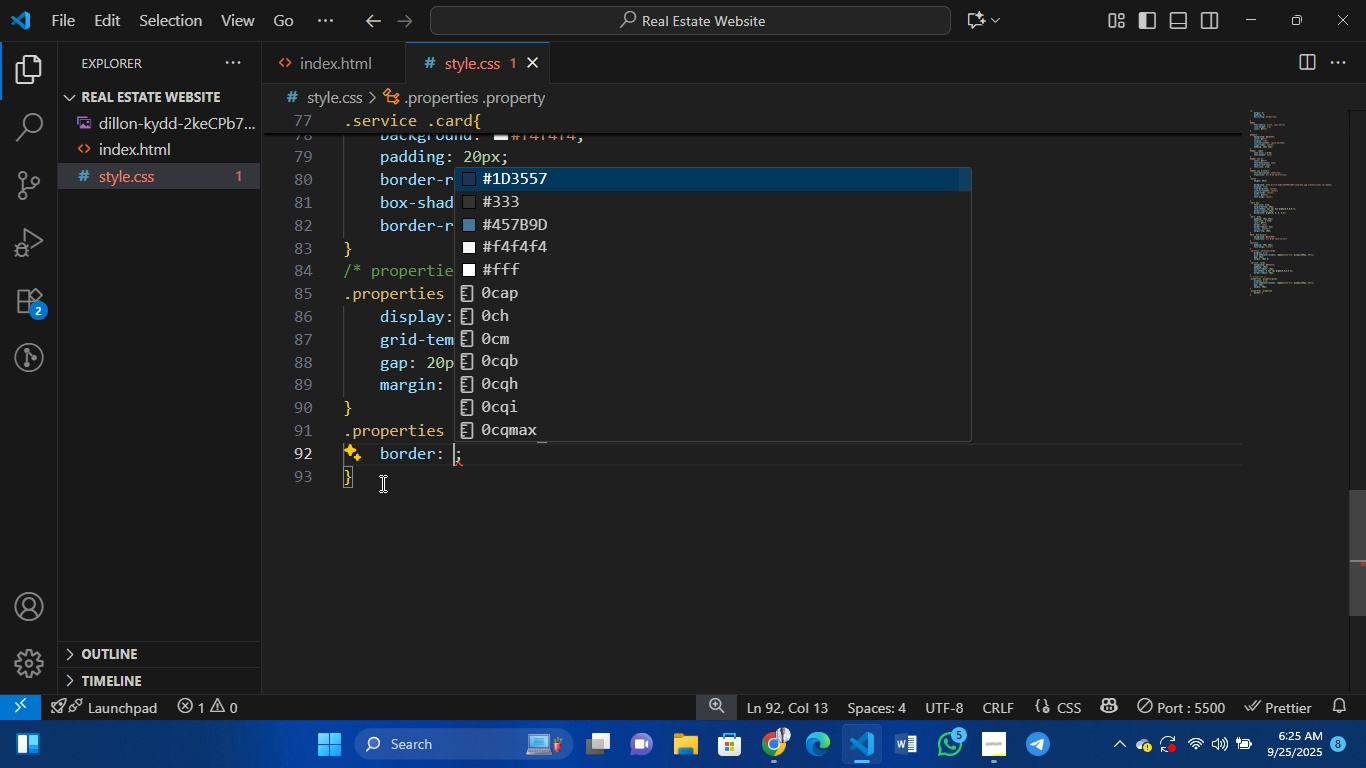 
key(1)
 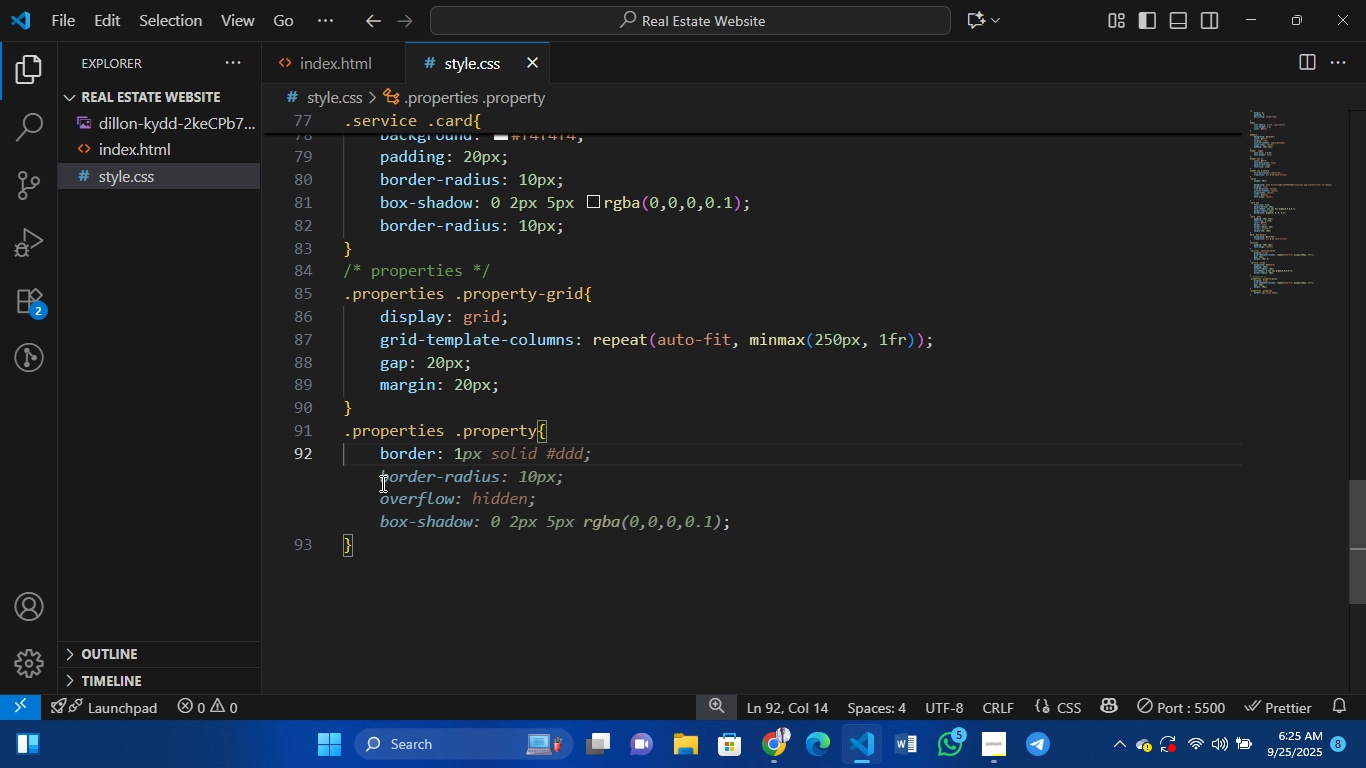 
key(Tab)
 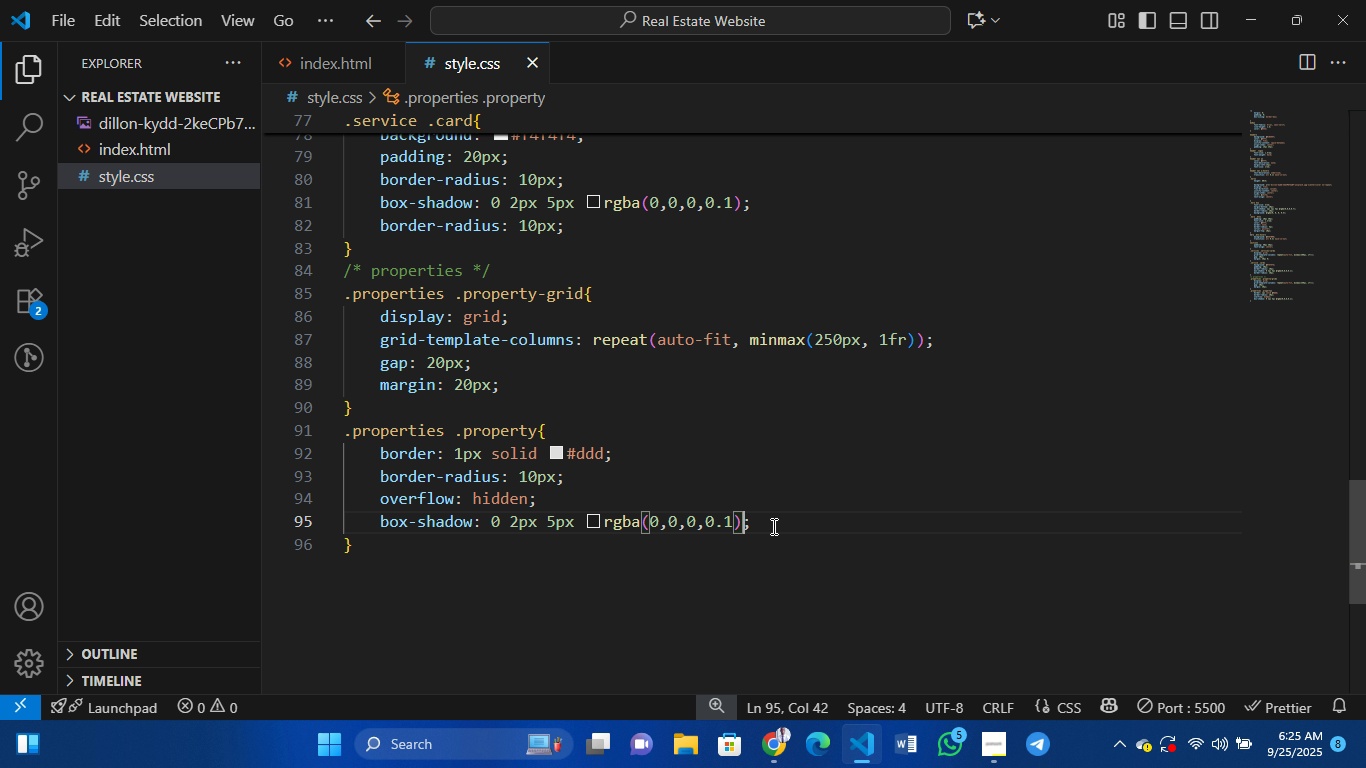 
wait(6.78)
 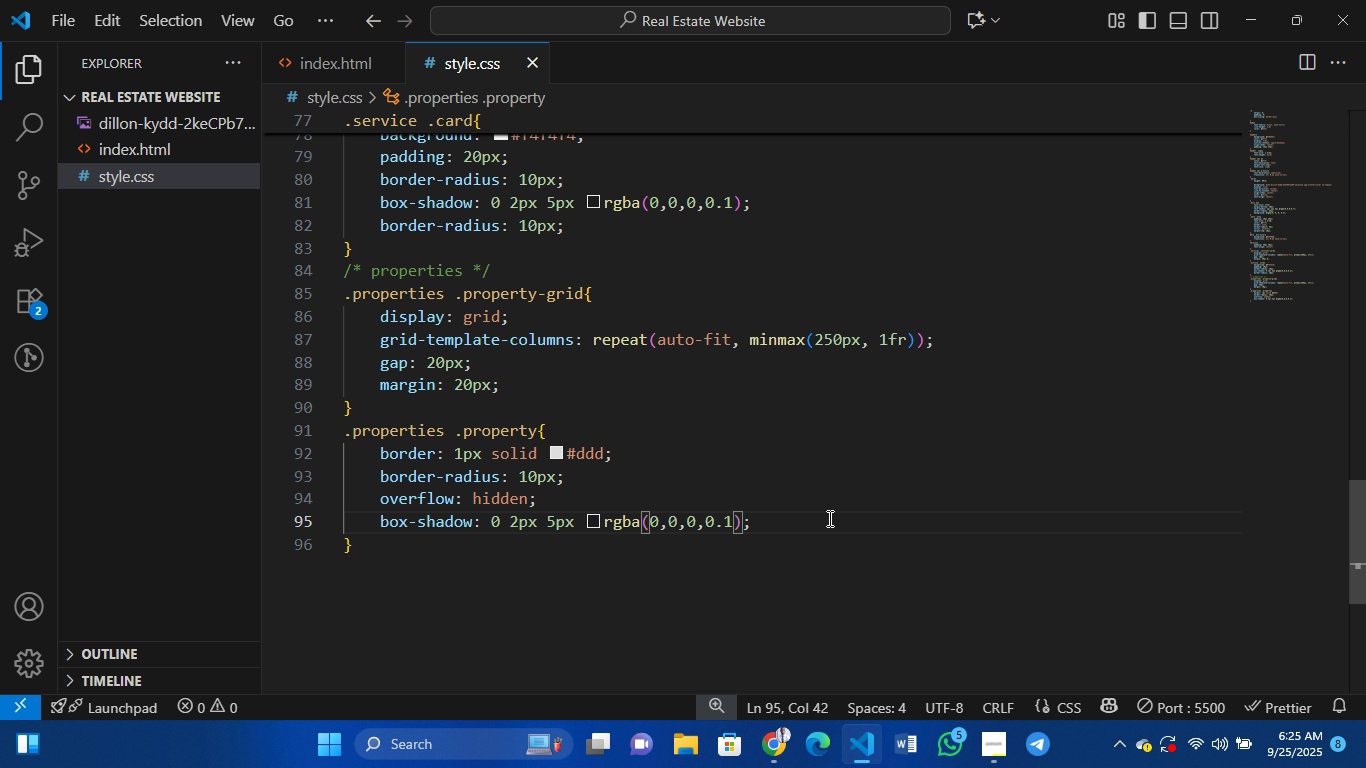 
left_click([368, 549])
 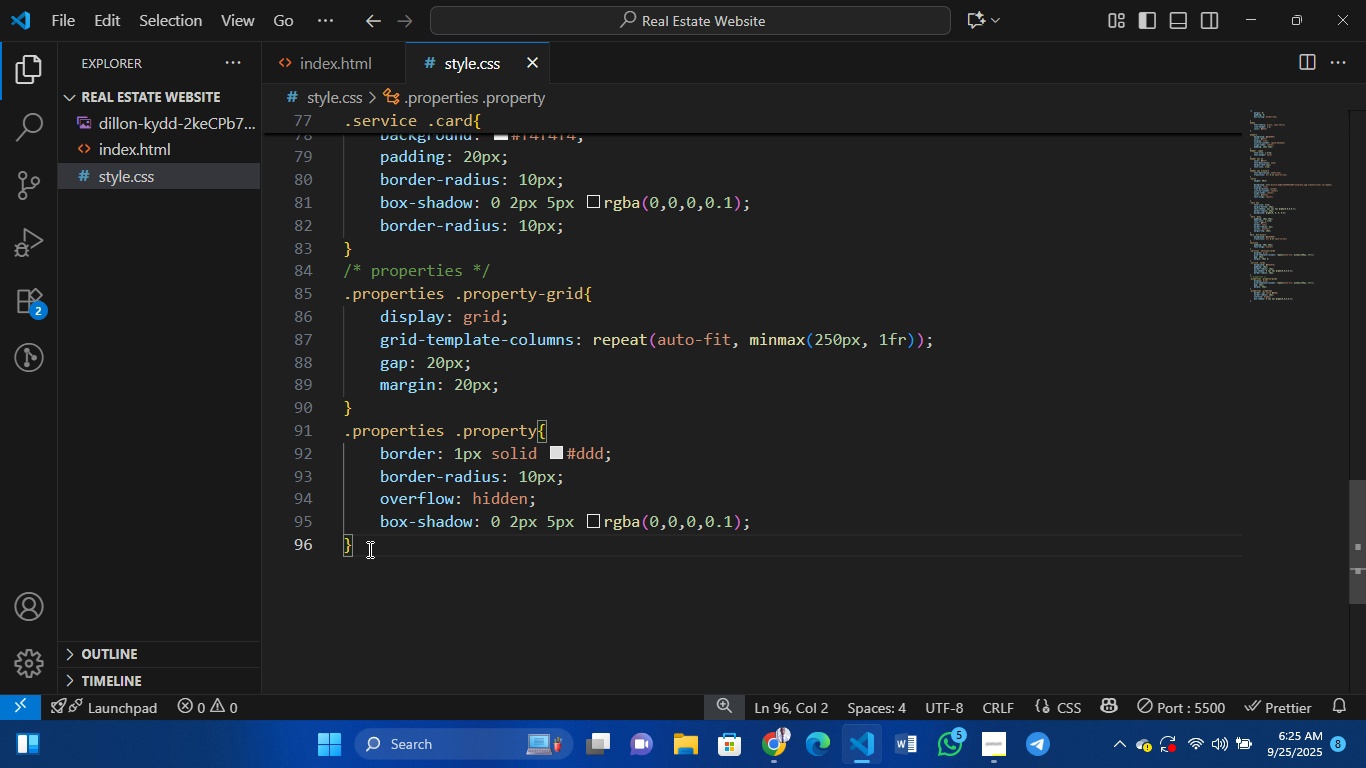 
key(Enter)
 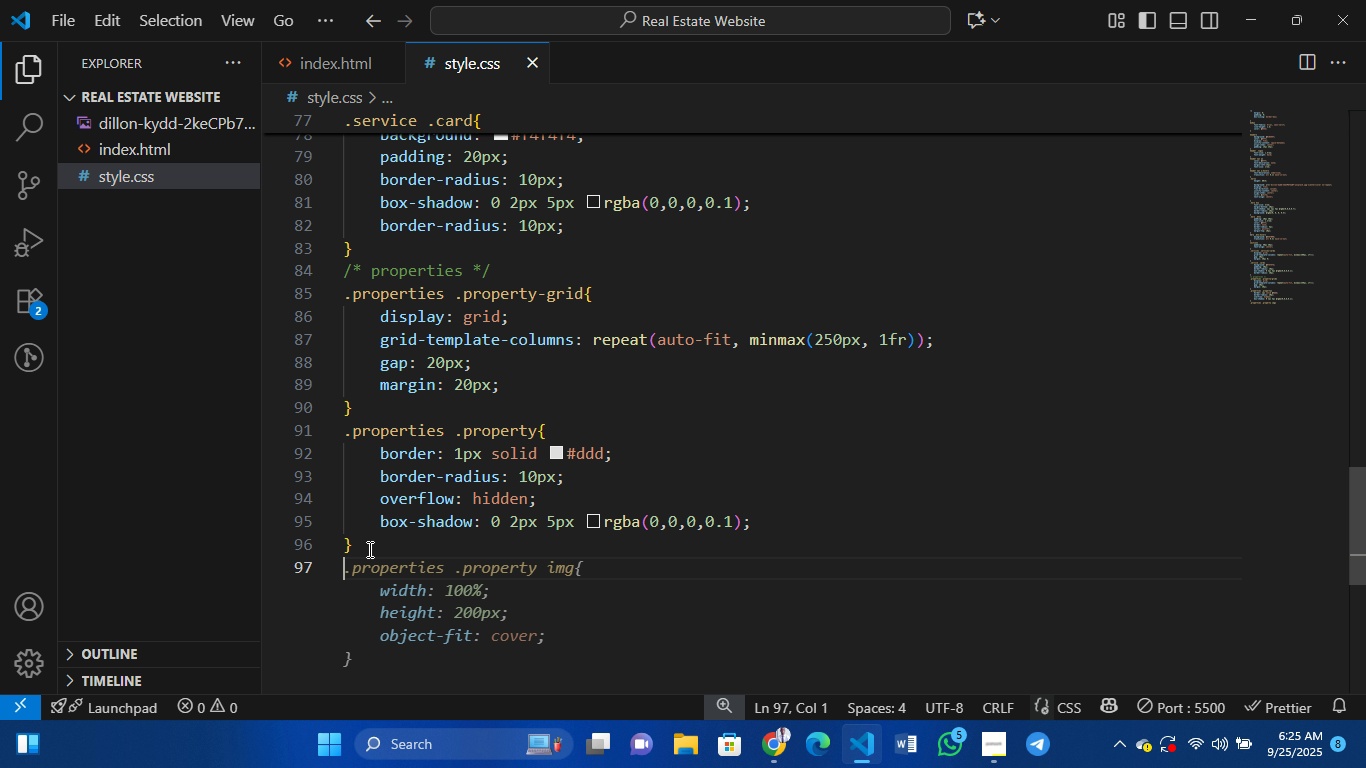 
key(Period)
 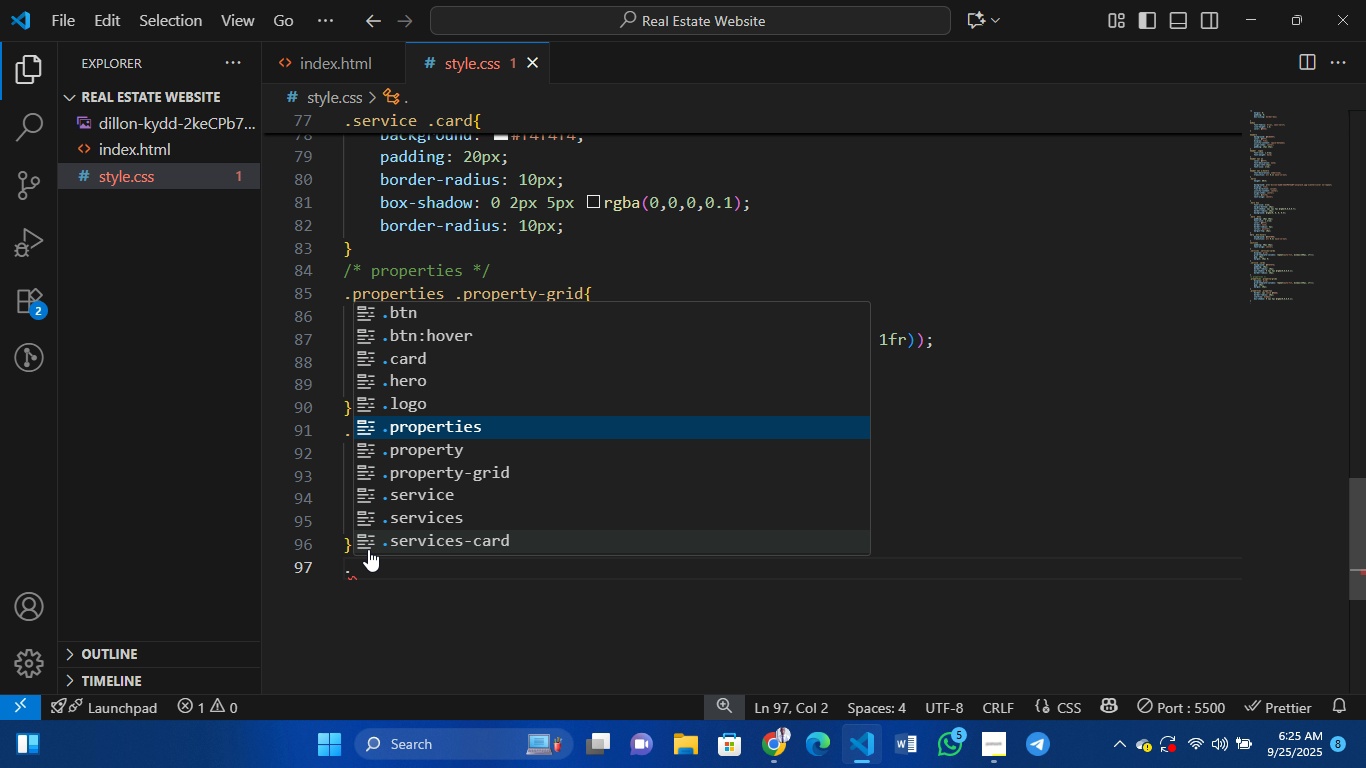 
key(Space)
 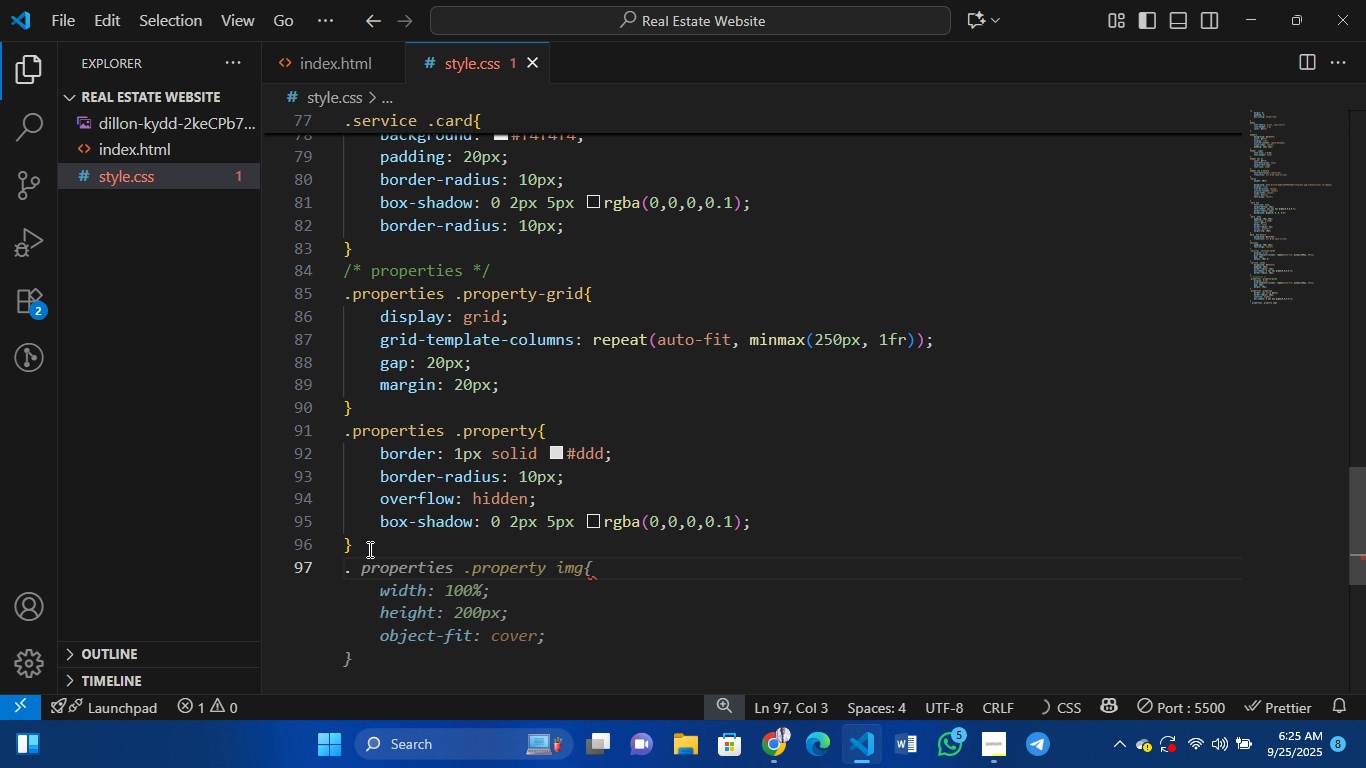 
key(Backspace)
 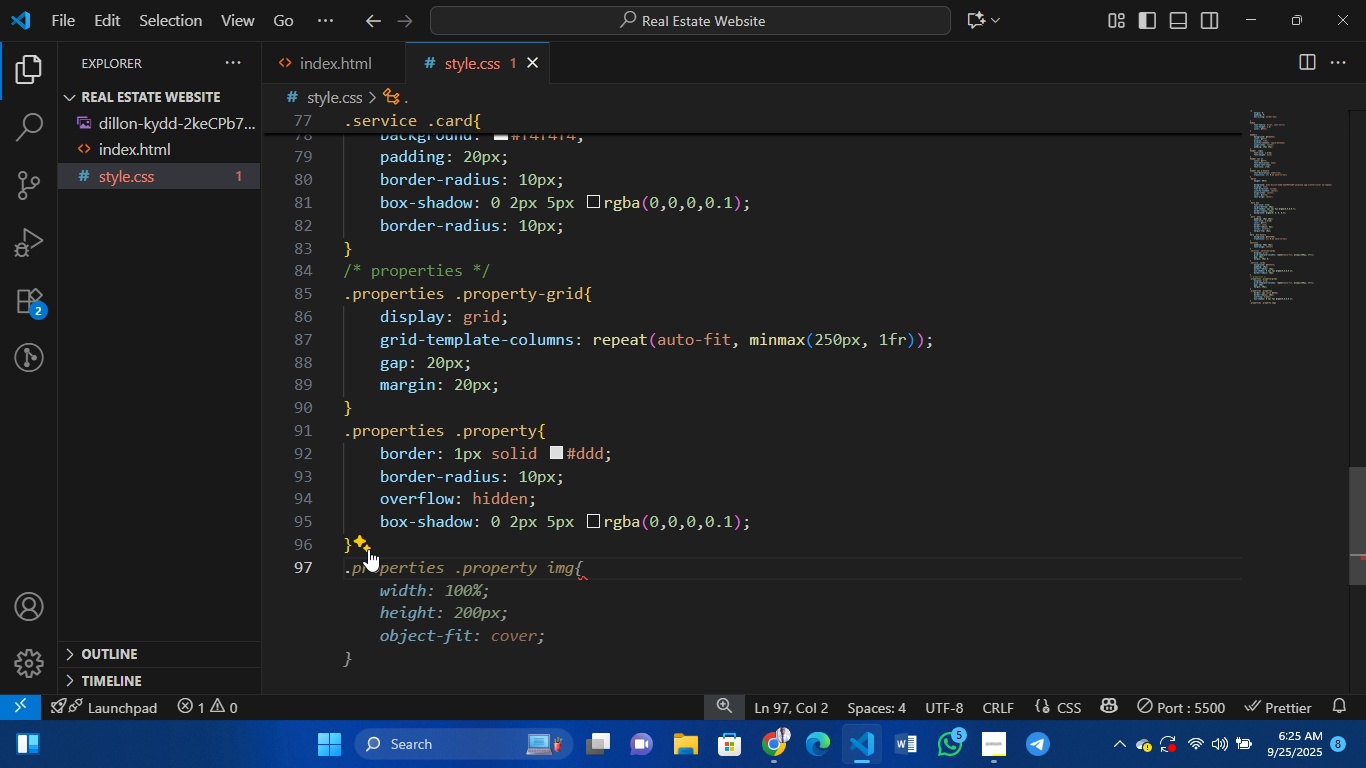 
key(Tab)
 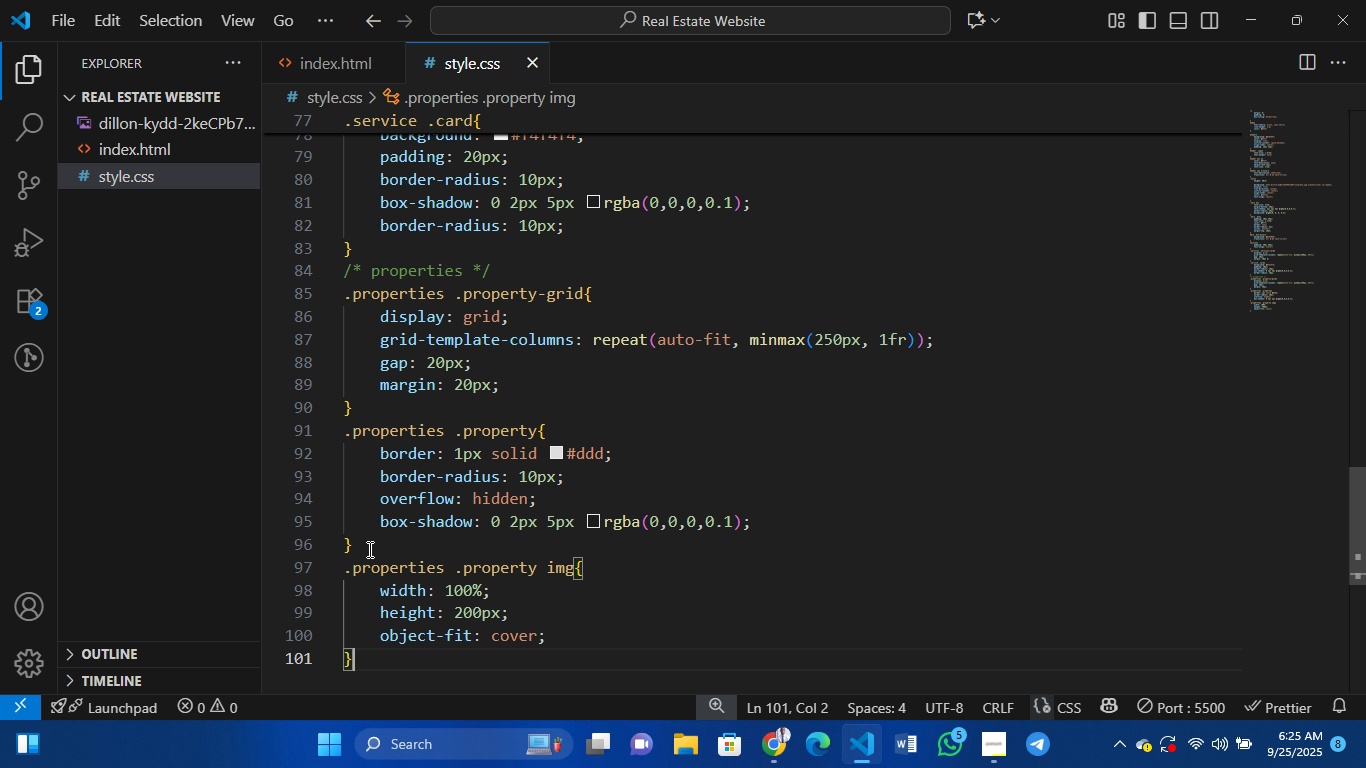 
mouse_move([434, 540])
 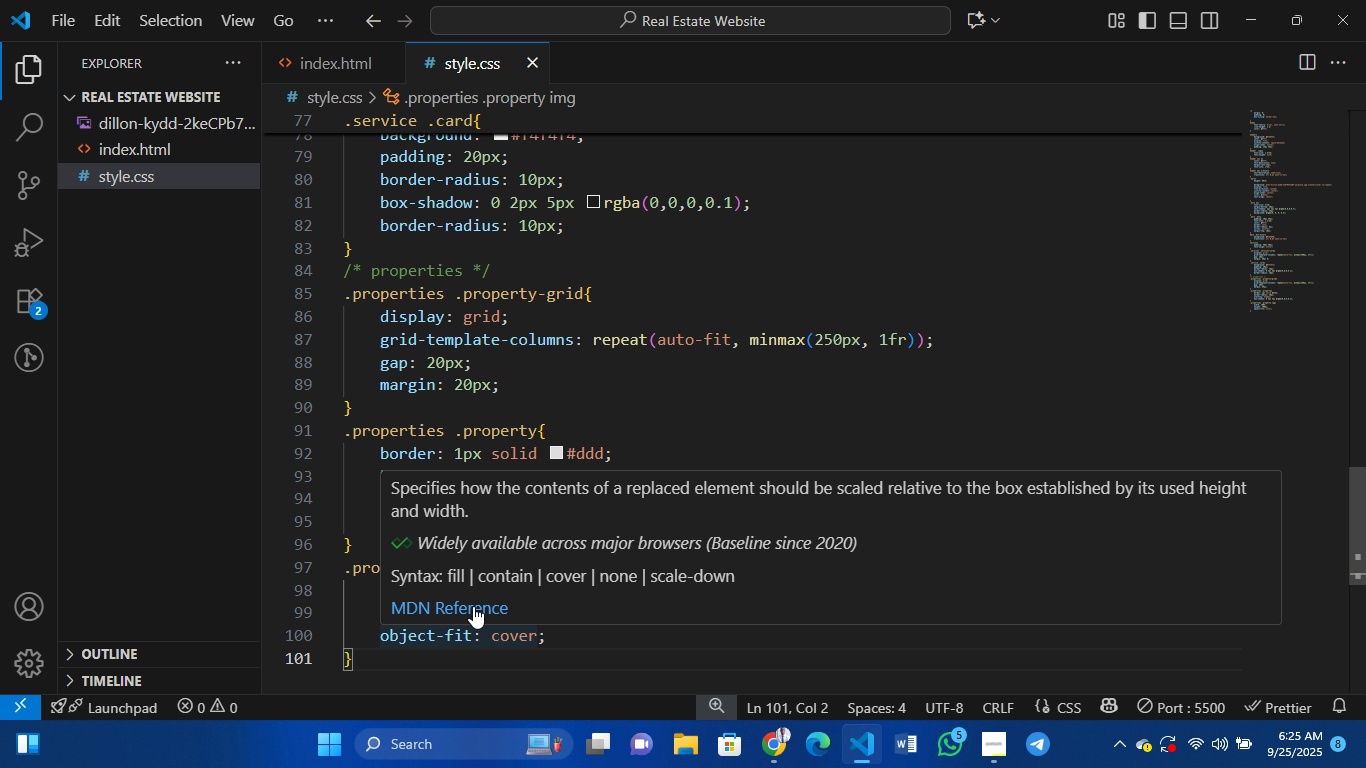 
mouse_move([492, 576])
 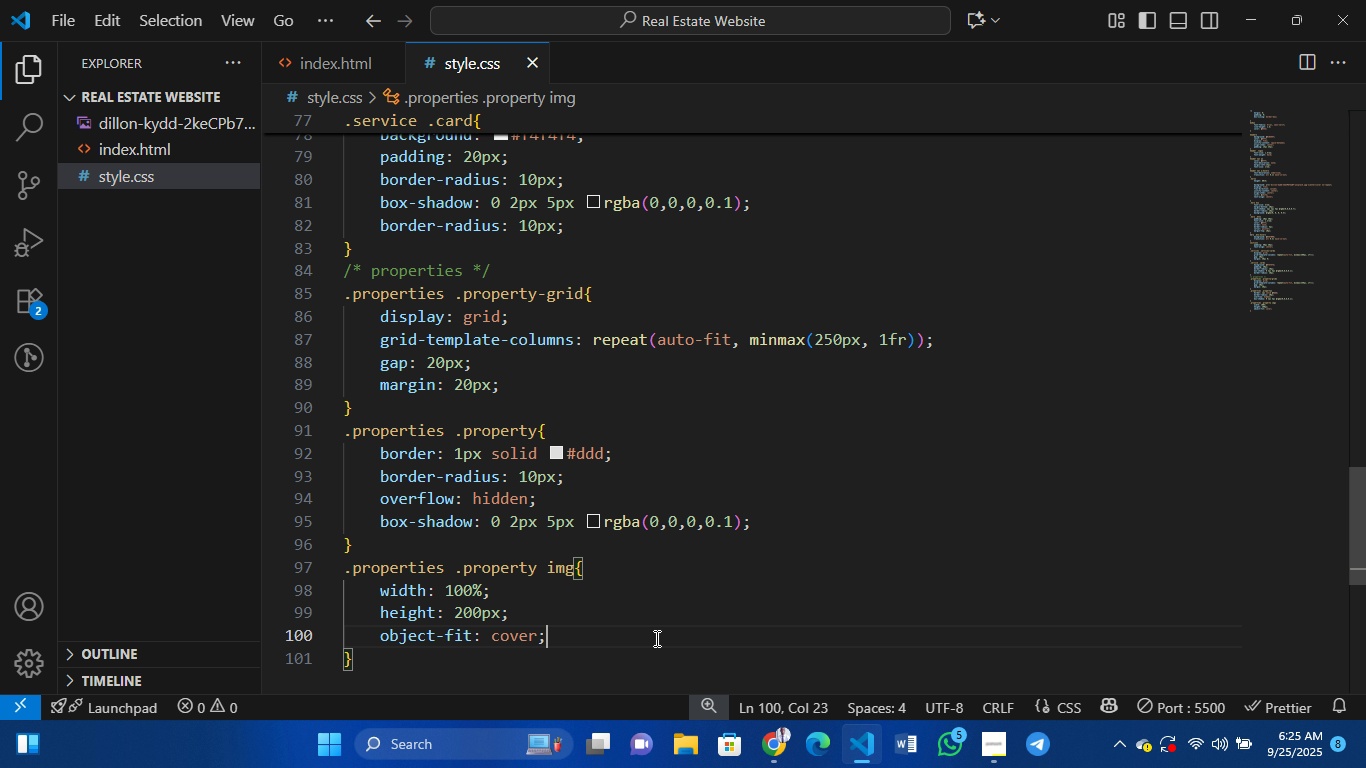 
left_click([655, 638])
 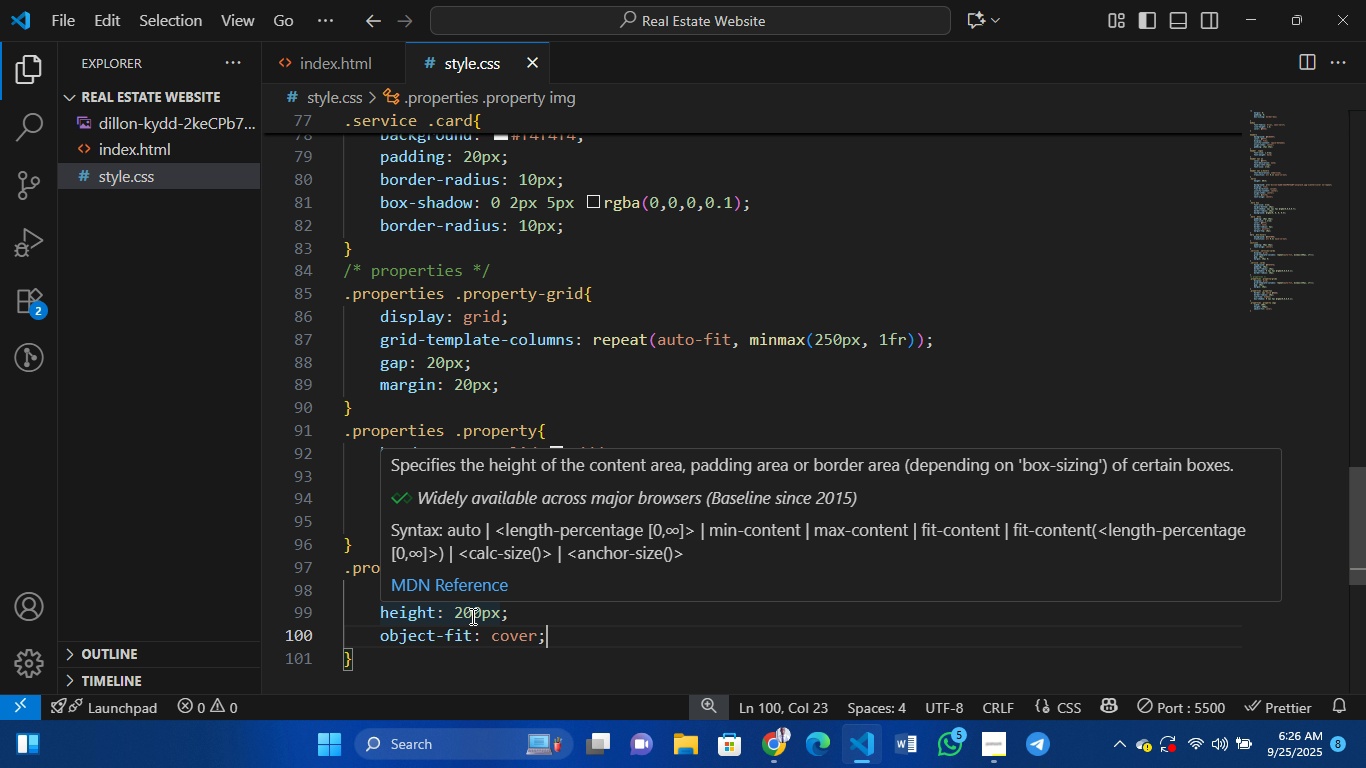 
left_click([480, 614])
 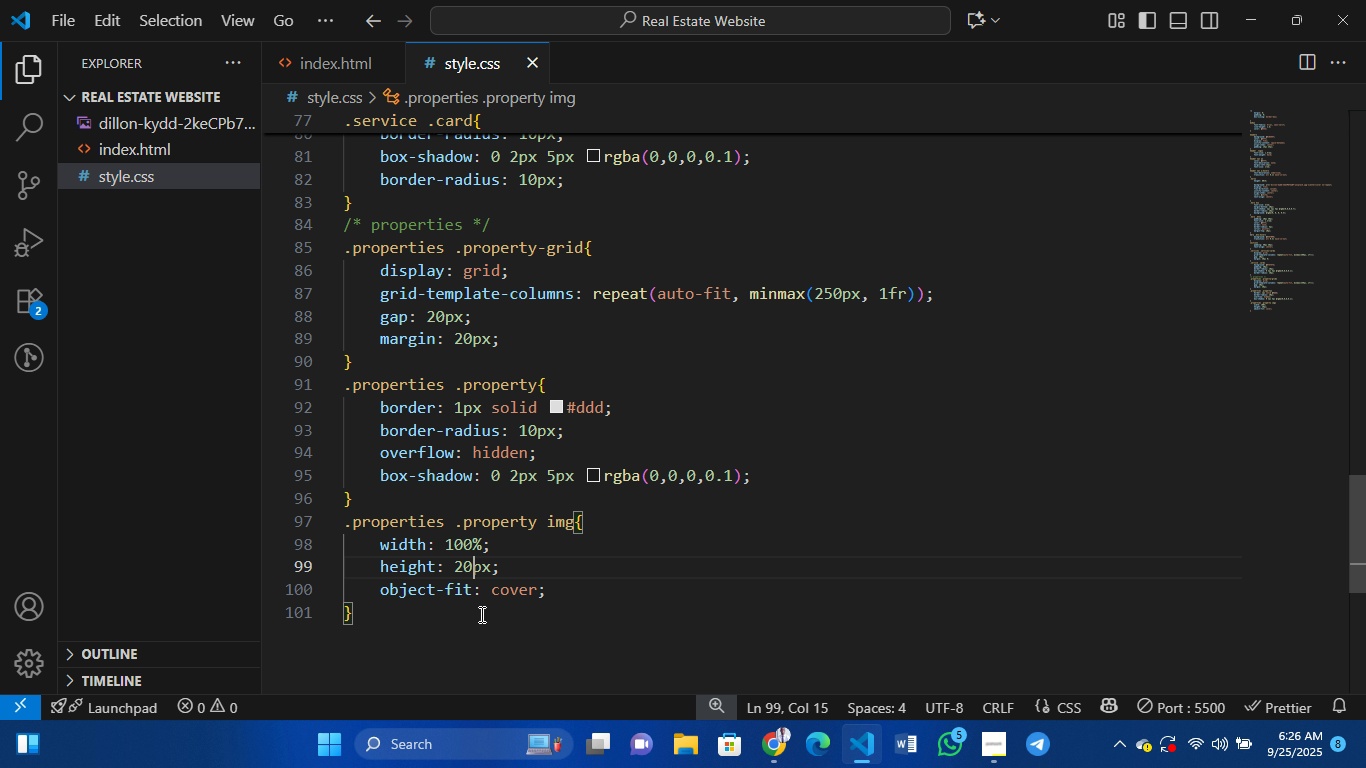 
key(Backspace)
key(Backspace)
key(Backspace)
type(180)
 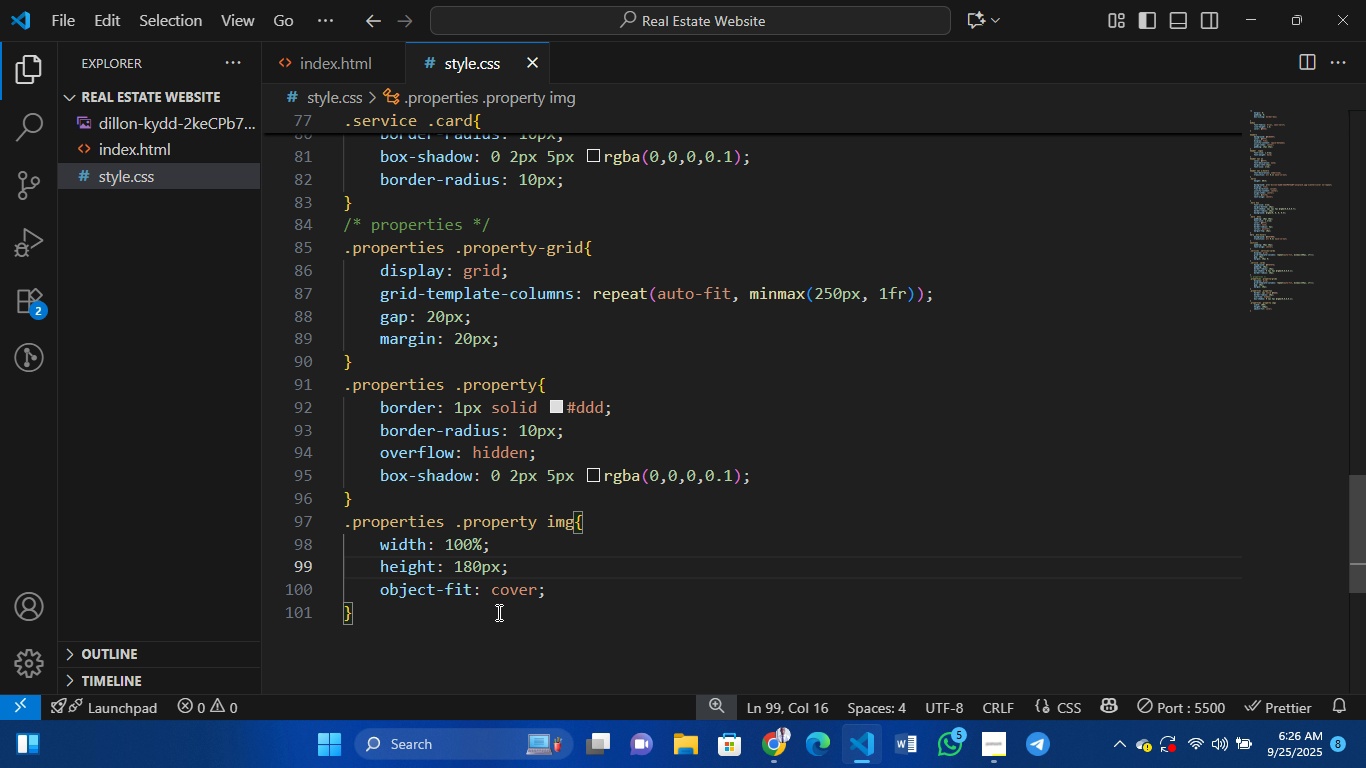 
scroll: coordinate [497, 612], scroll_direction: down, amount: 1.0
 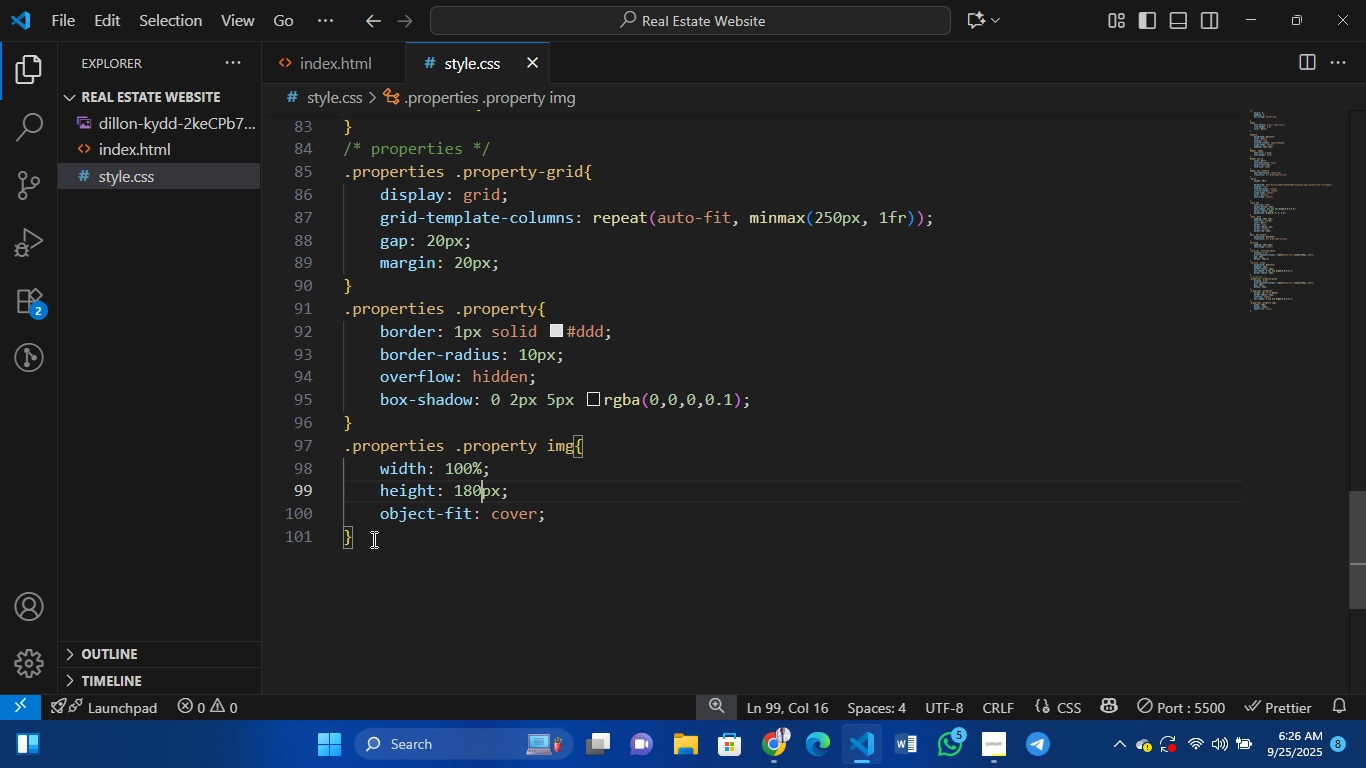 
left_click([372, 539])
 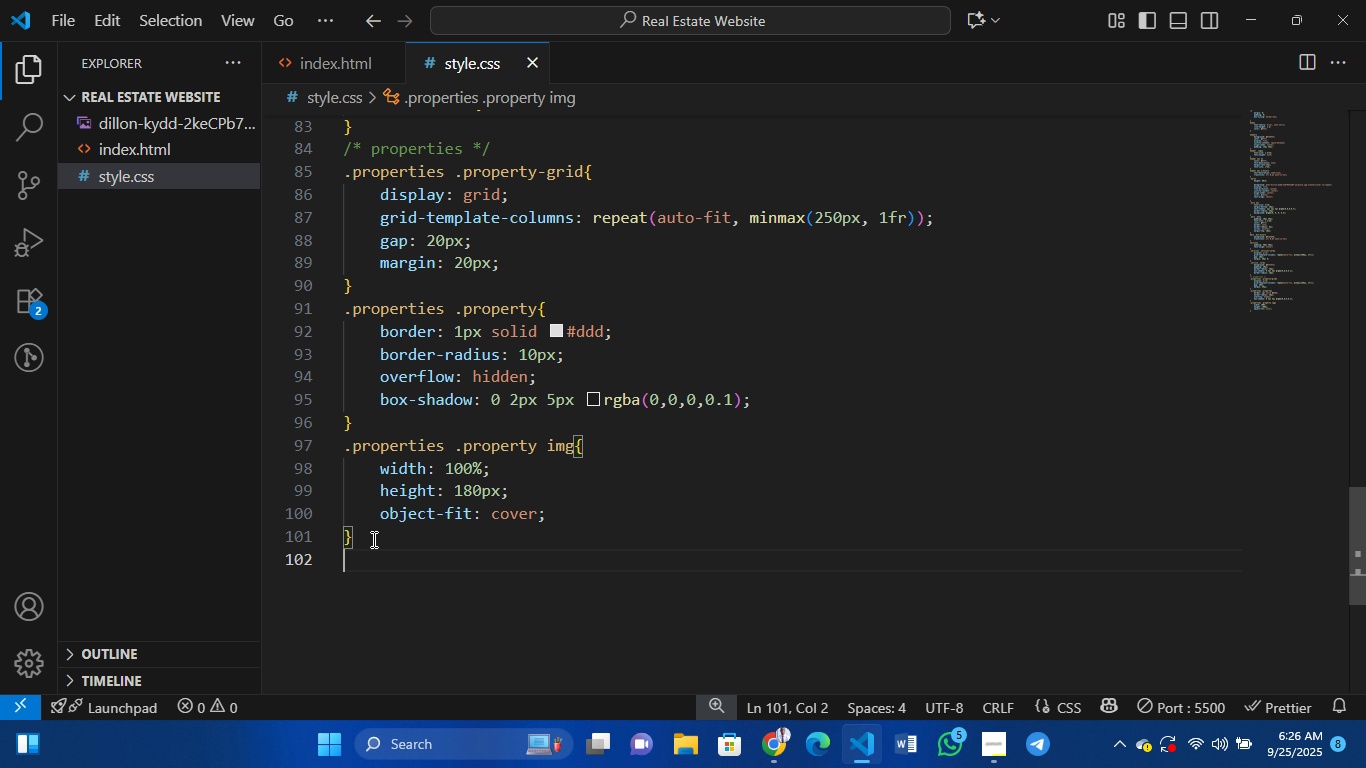 
key(Enter)
 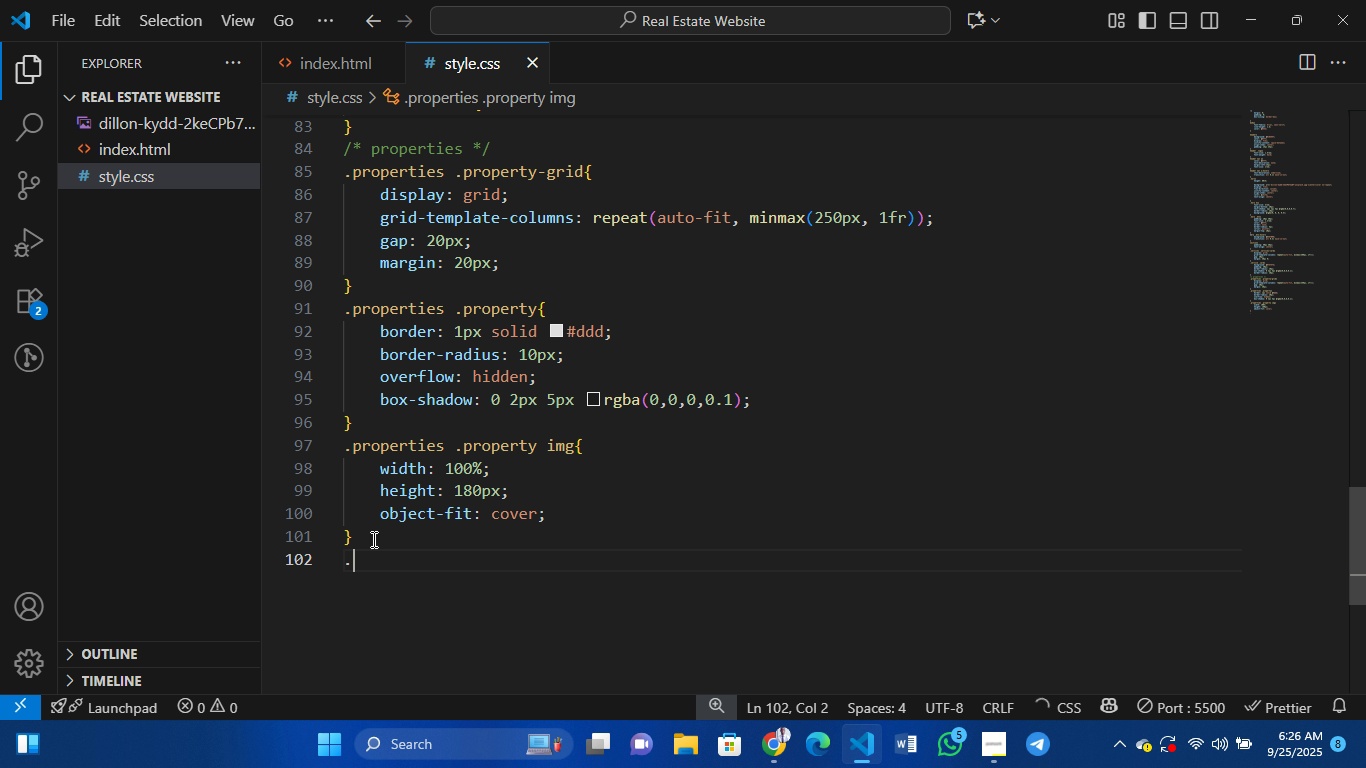 
type(.proper)
 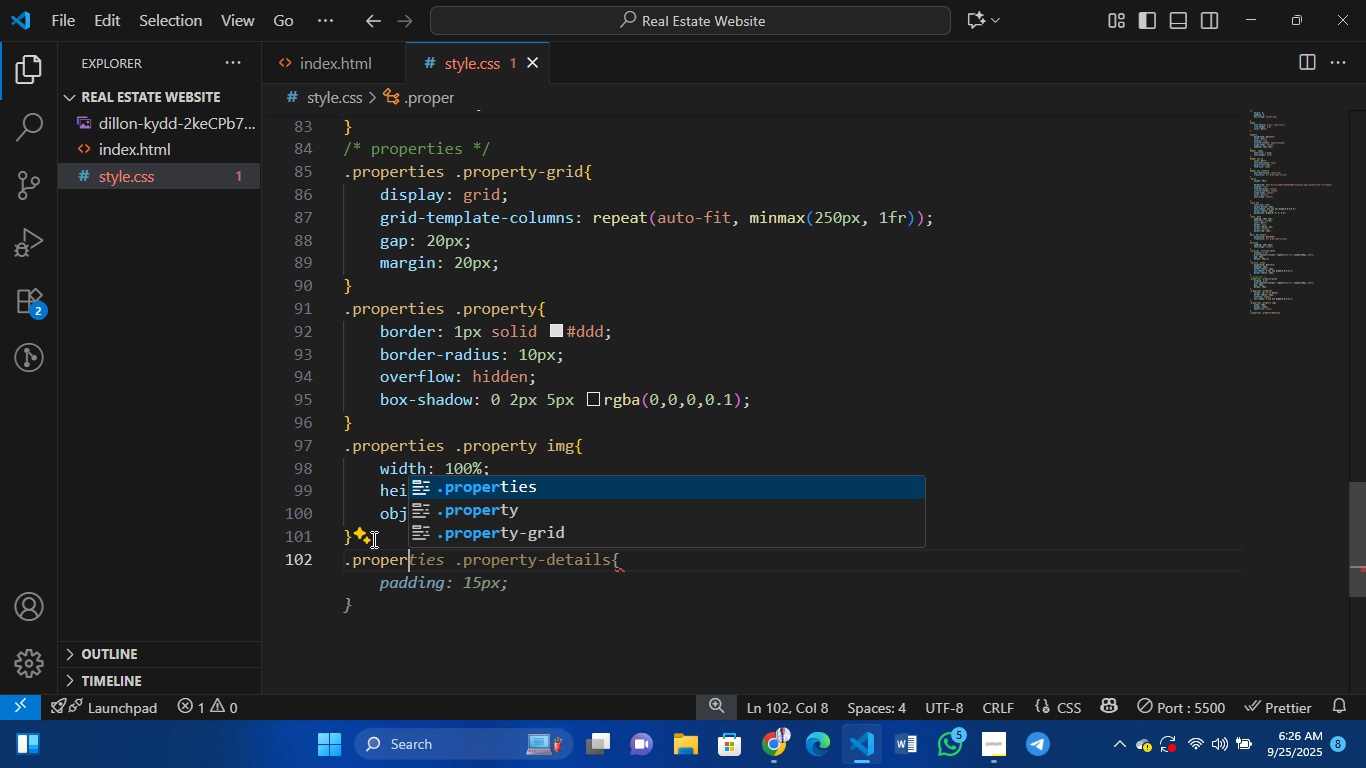 
type(ties h3{})
 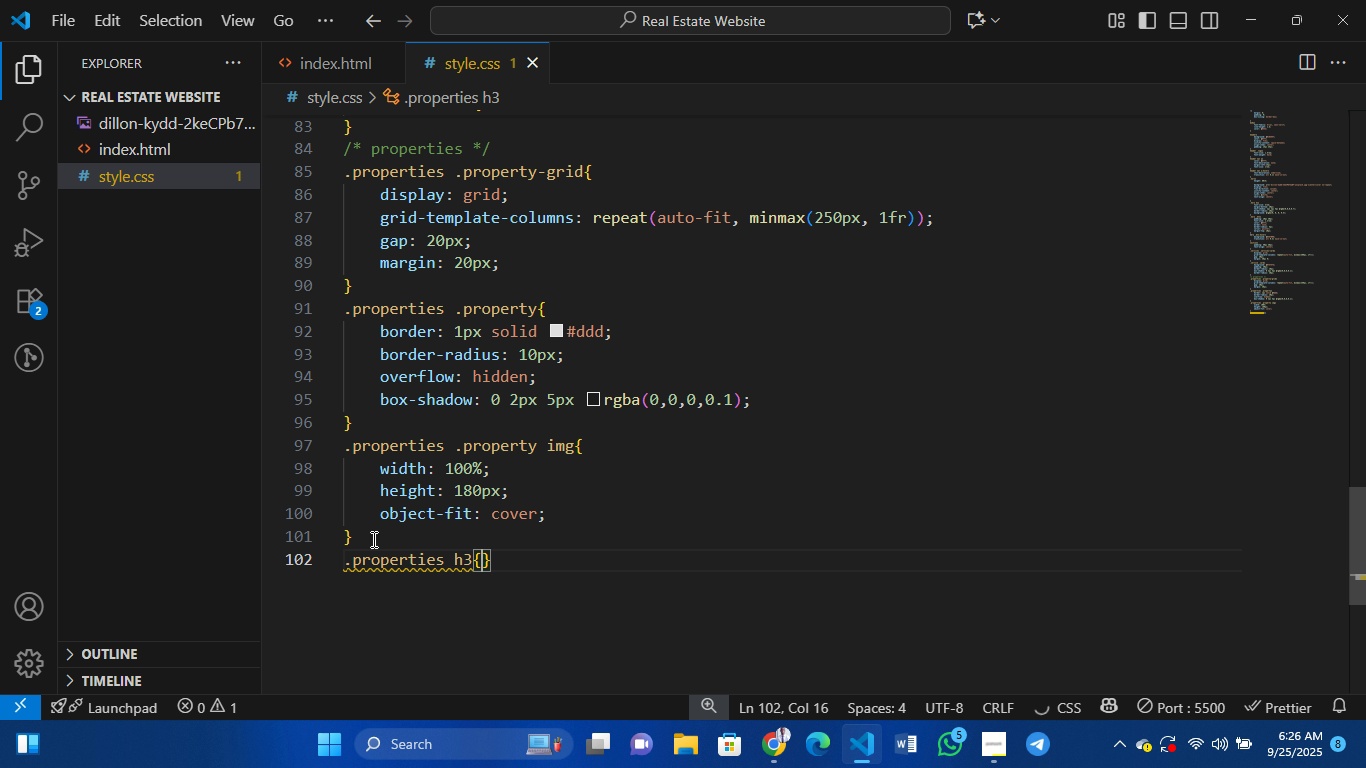 
key(ArrowLeft)
 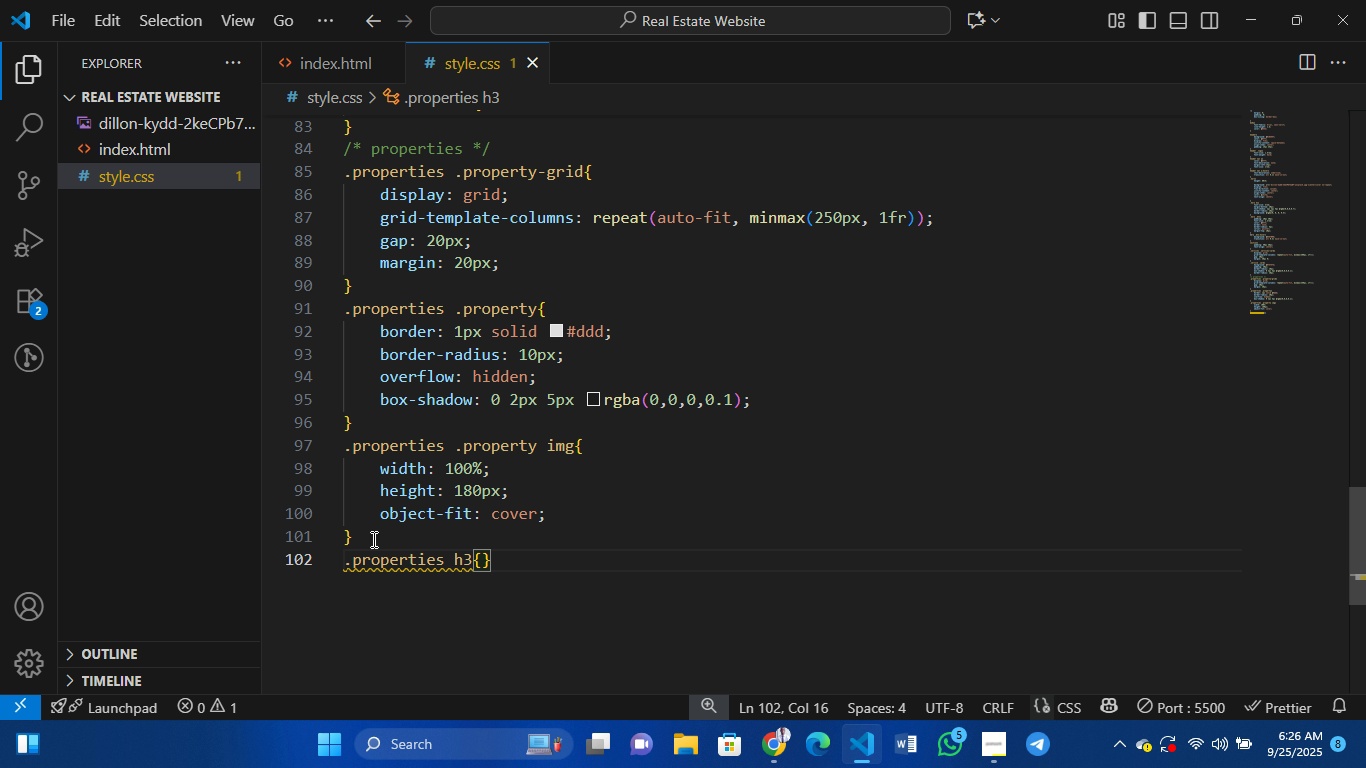 
key(Enter)
 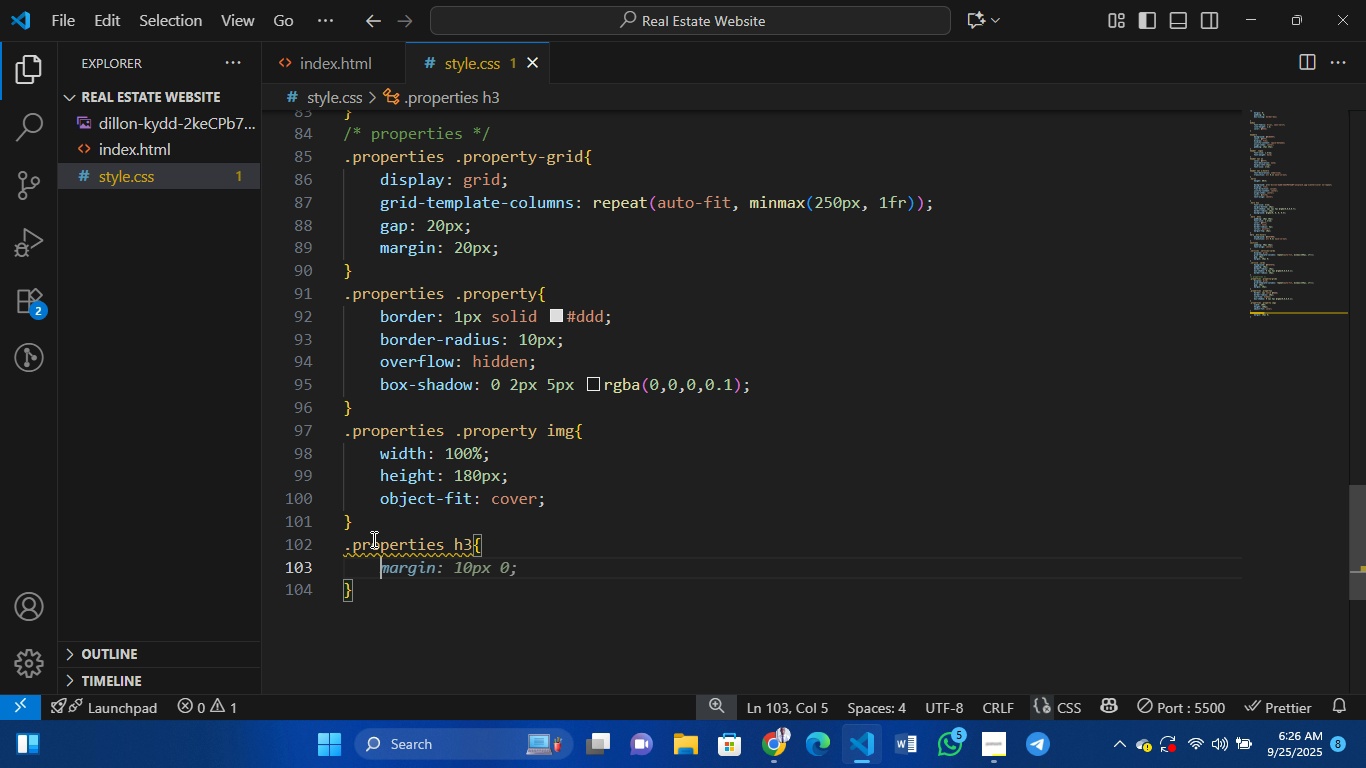 
type(main-topm)
key(Backspace)
 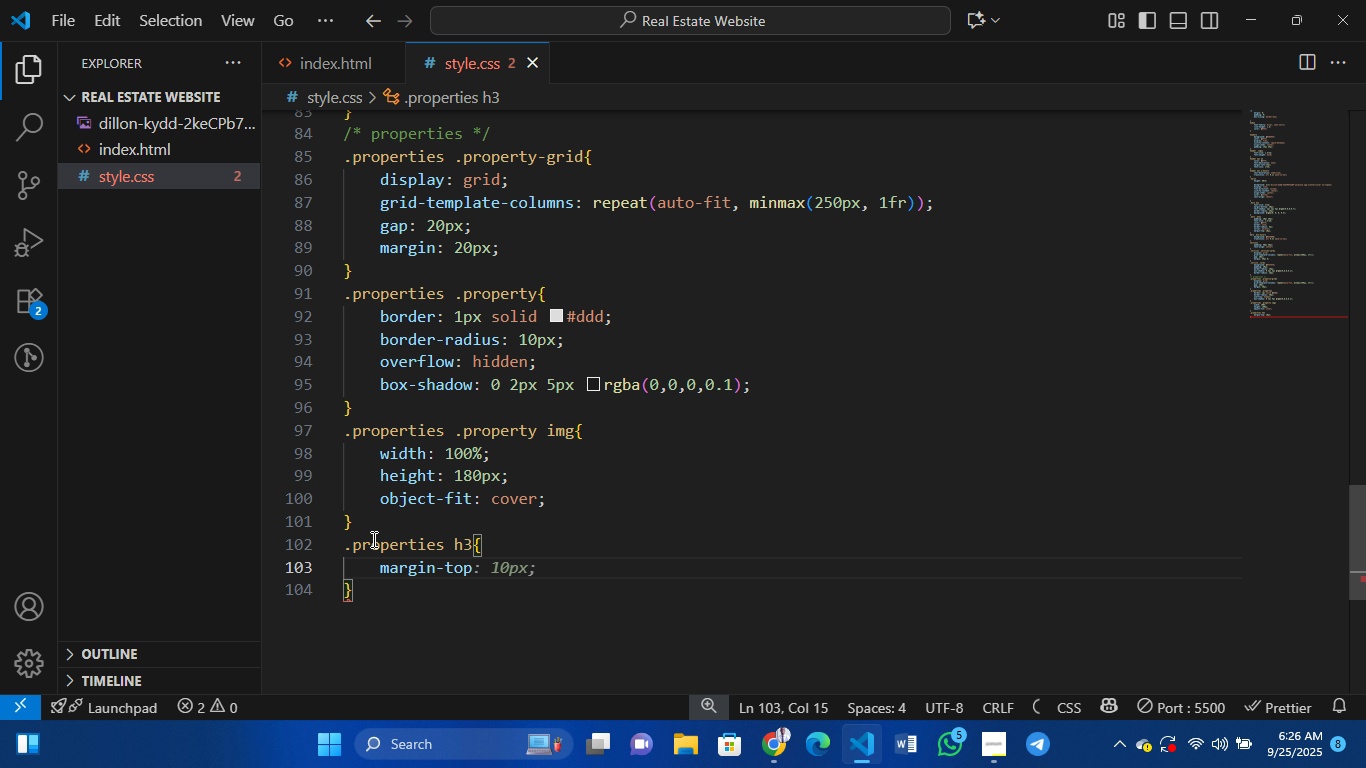 
hold_key(key=R, duration=15.62)
 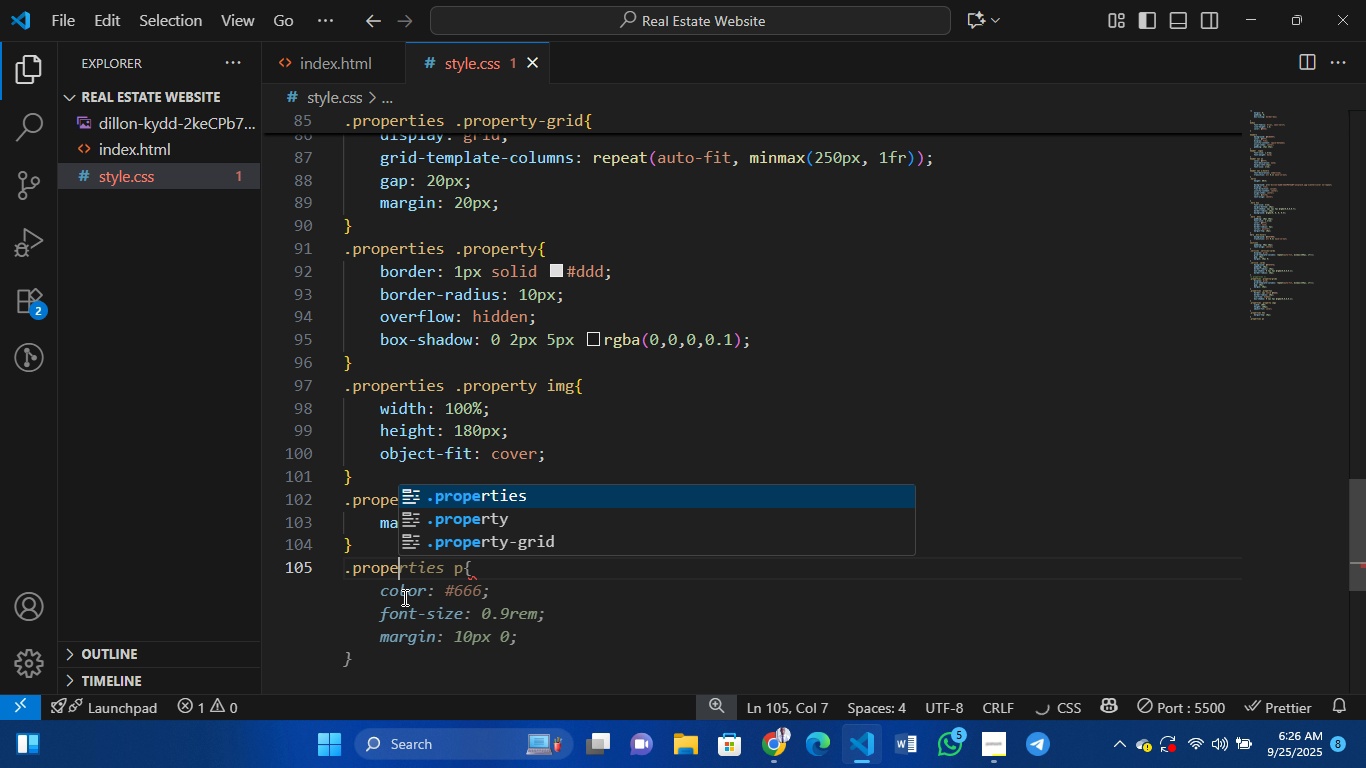 
key(Tab)
 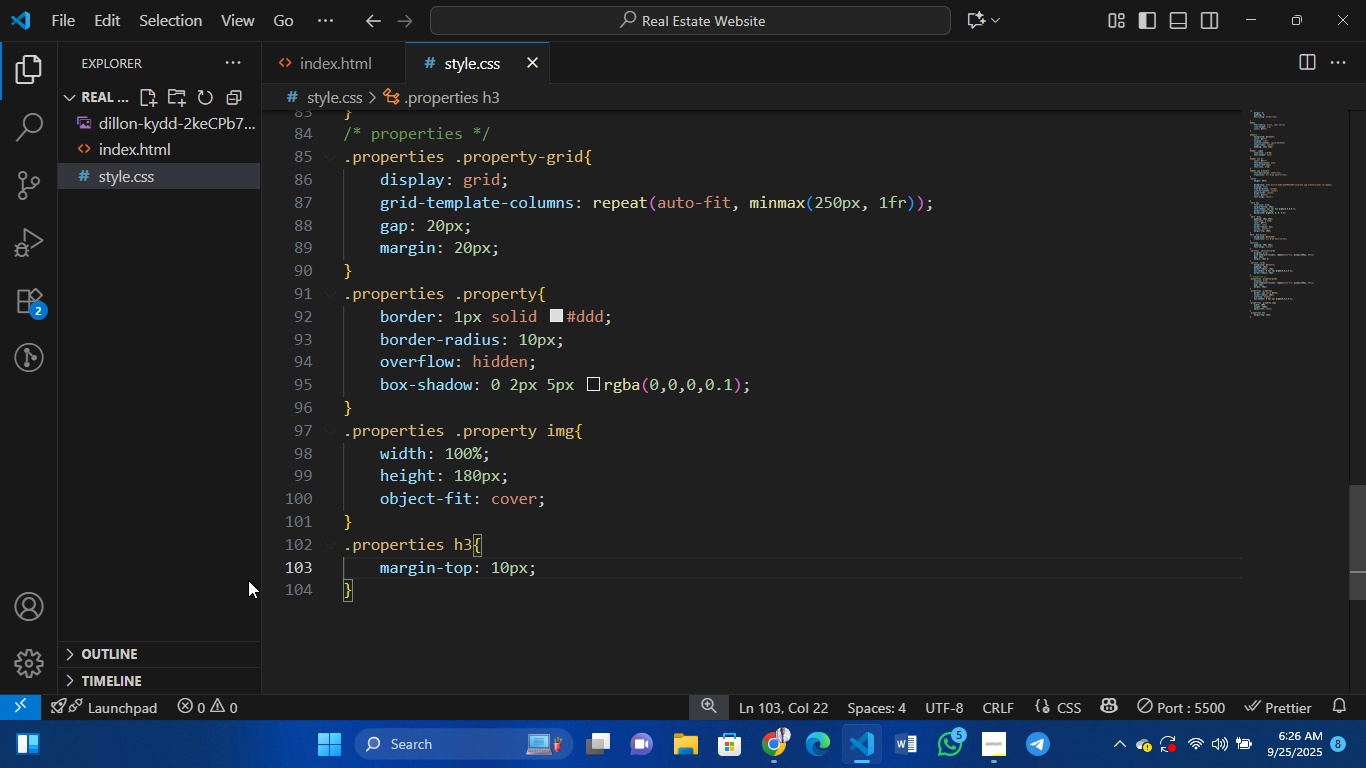 
left_click([403, 597])
 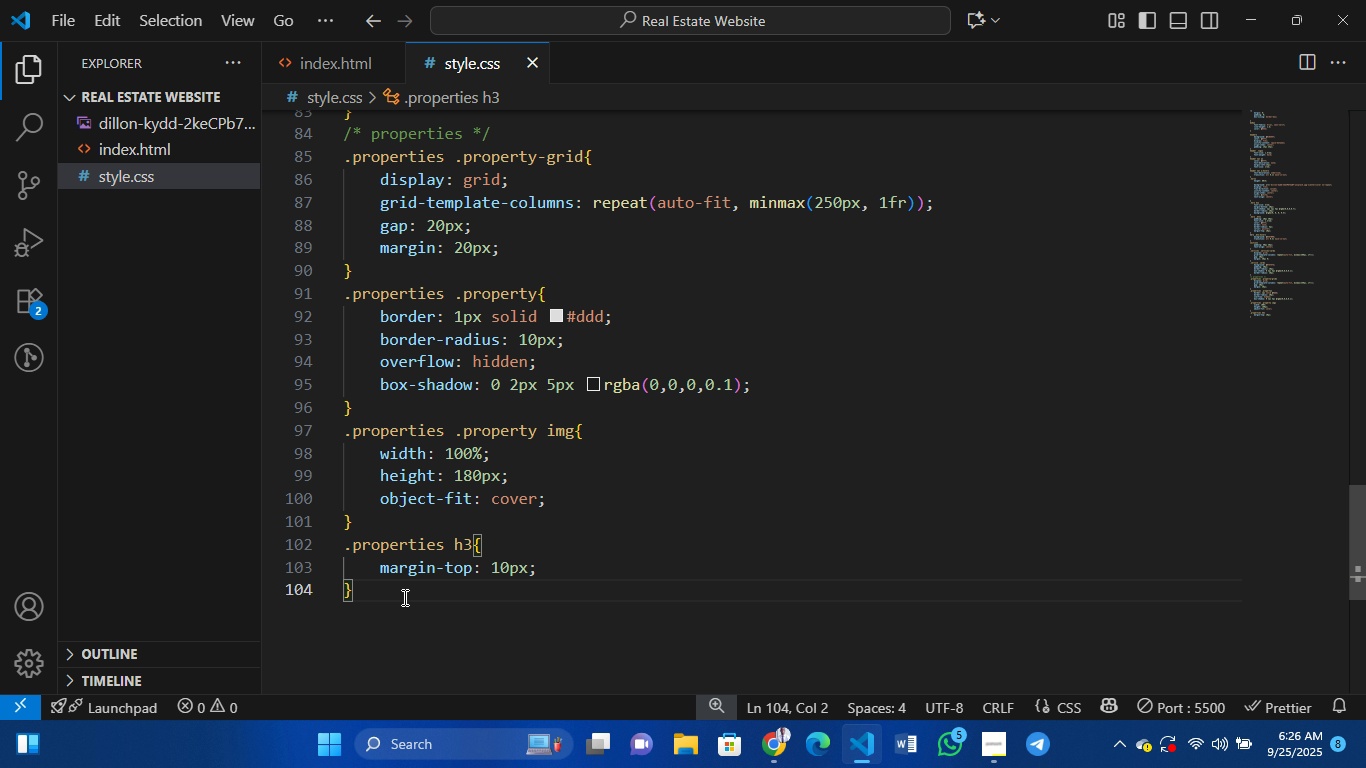 
key(Enter)
 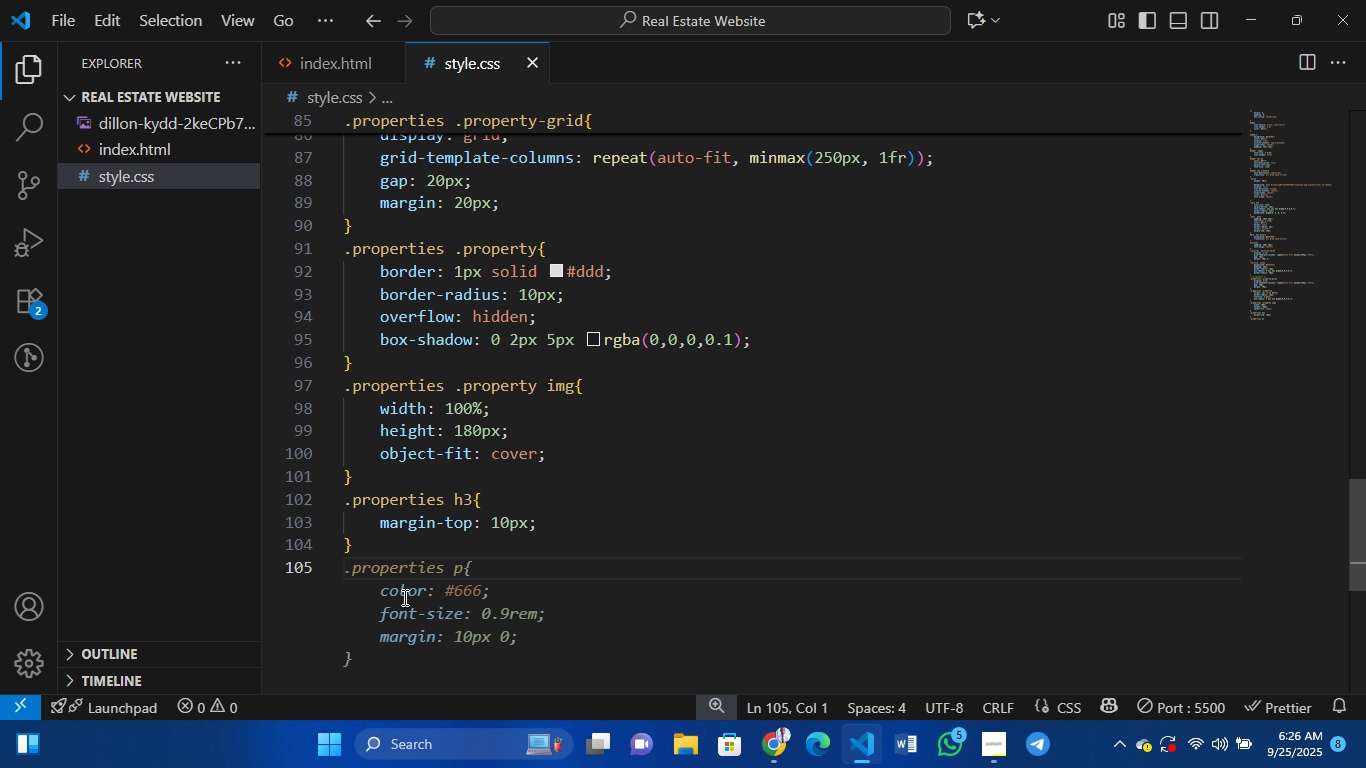 
type(.poperties)
 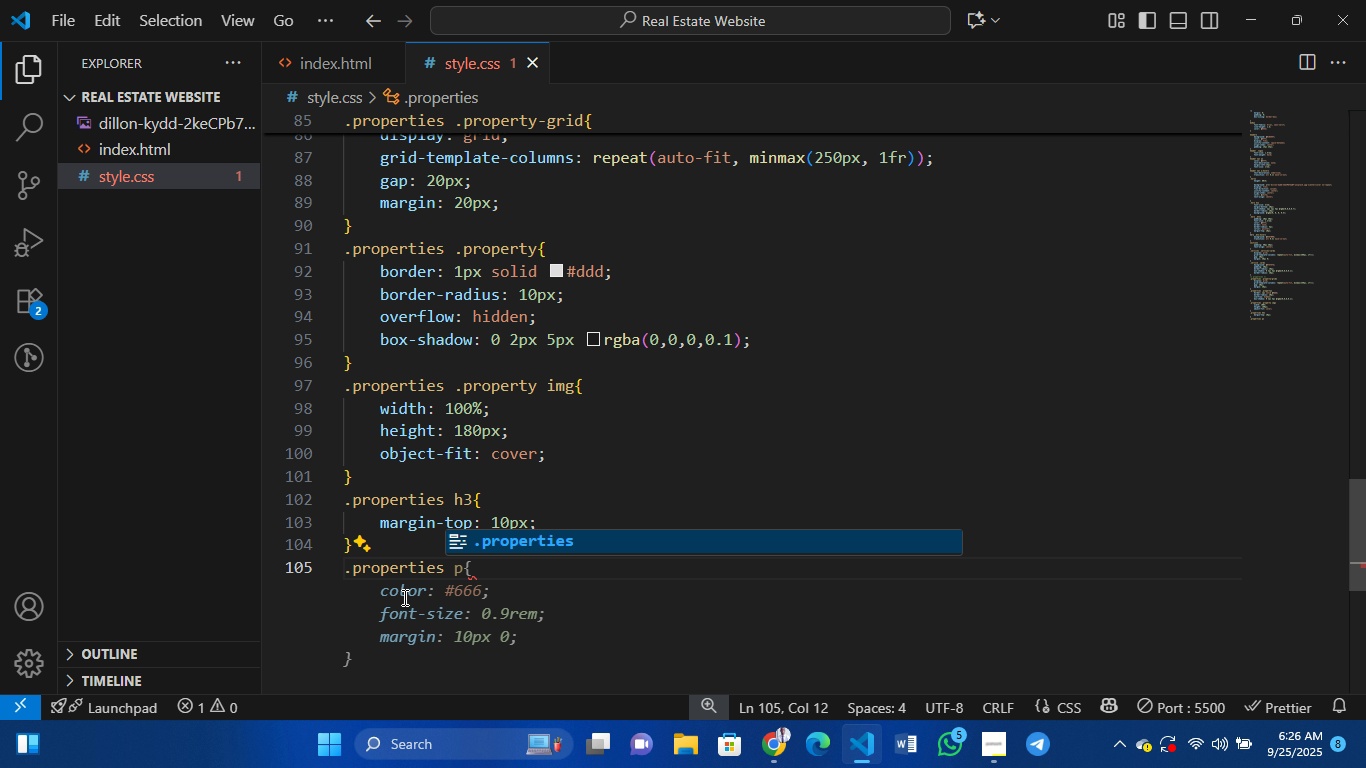 
key(Tab)
 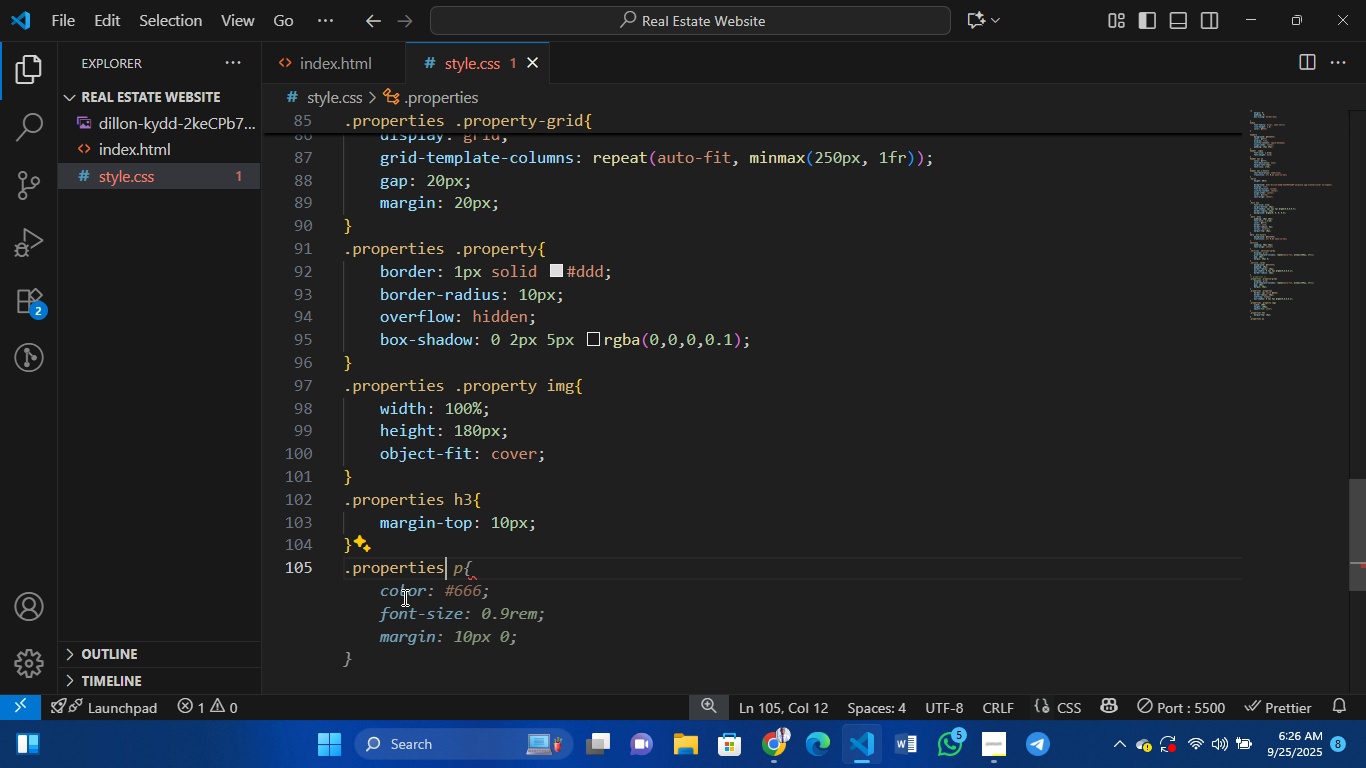 
key(Tab)
 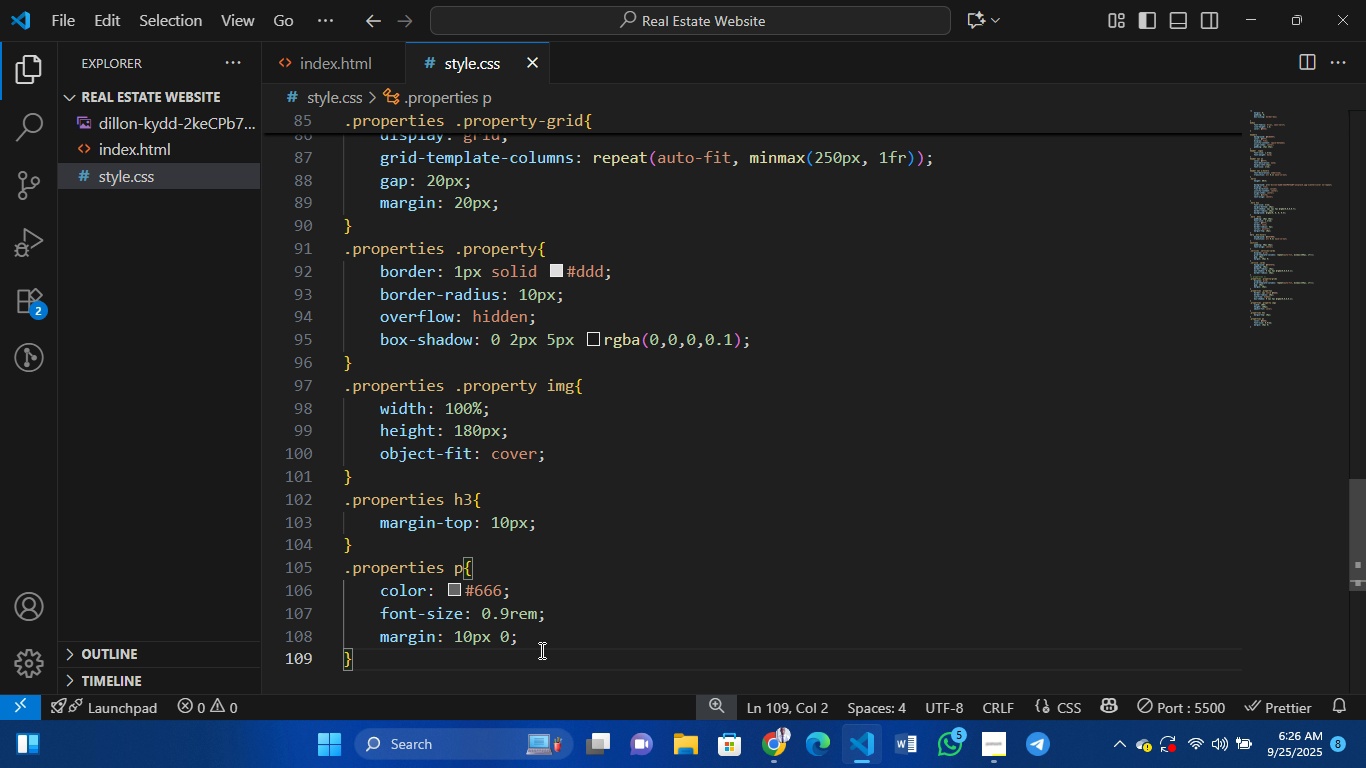 
wait(5.9)
 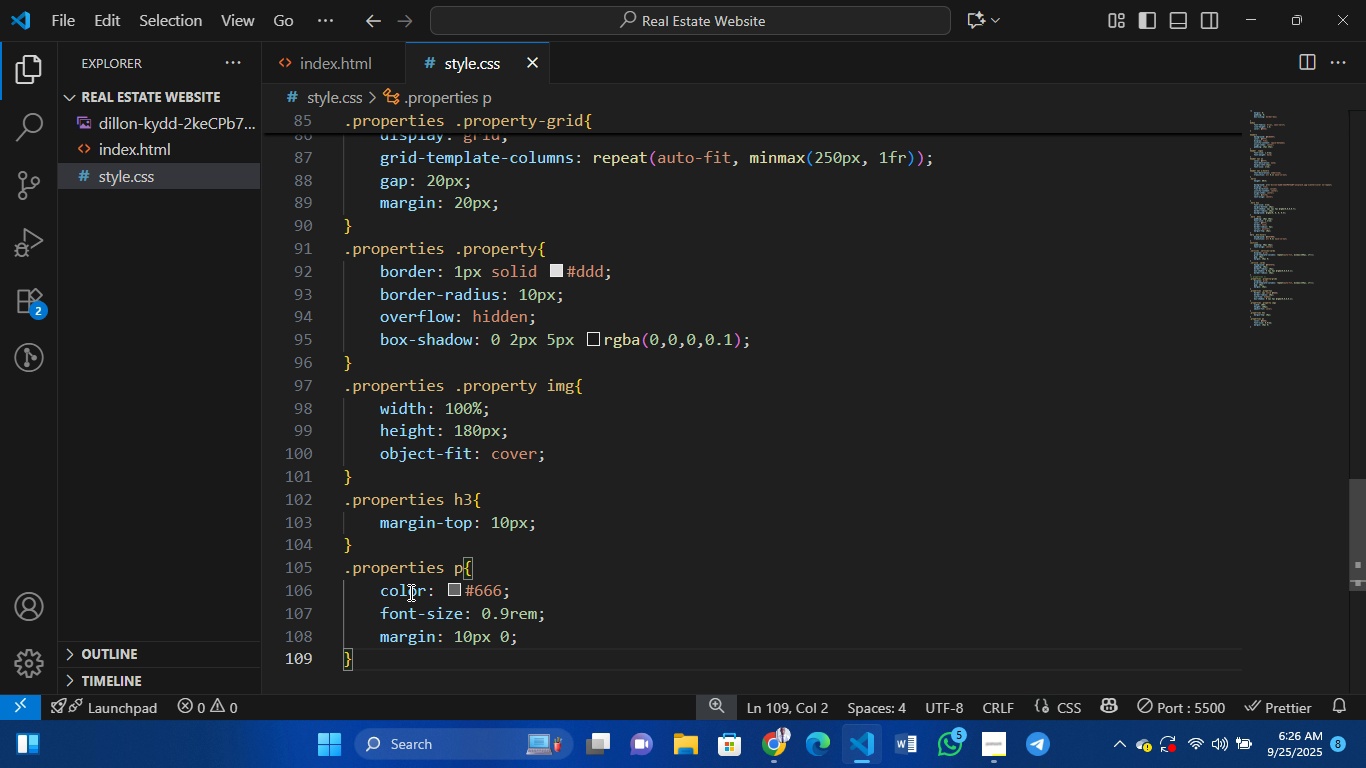 
left_click([774, 745])
 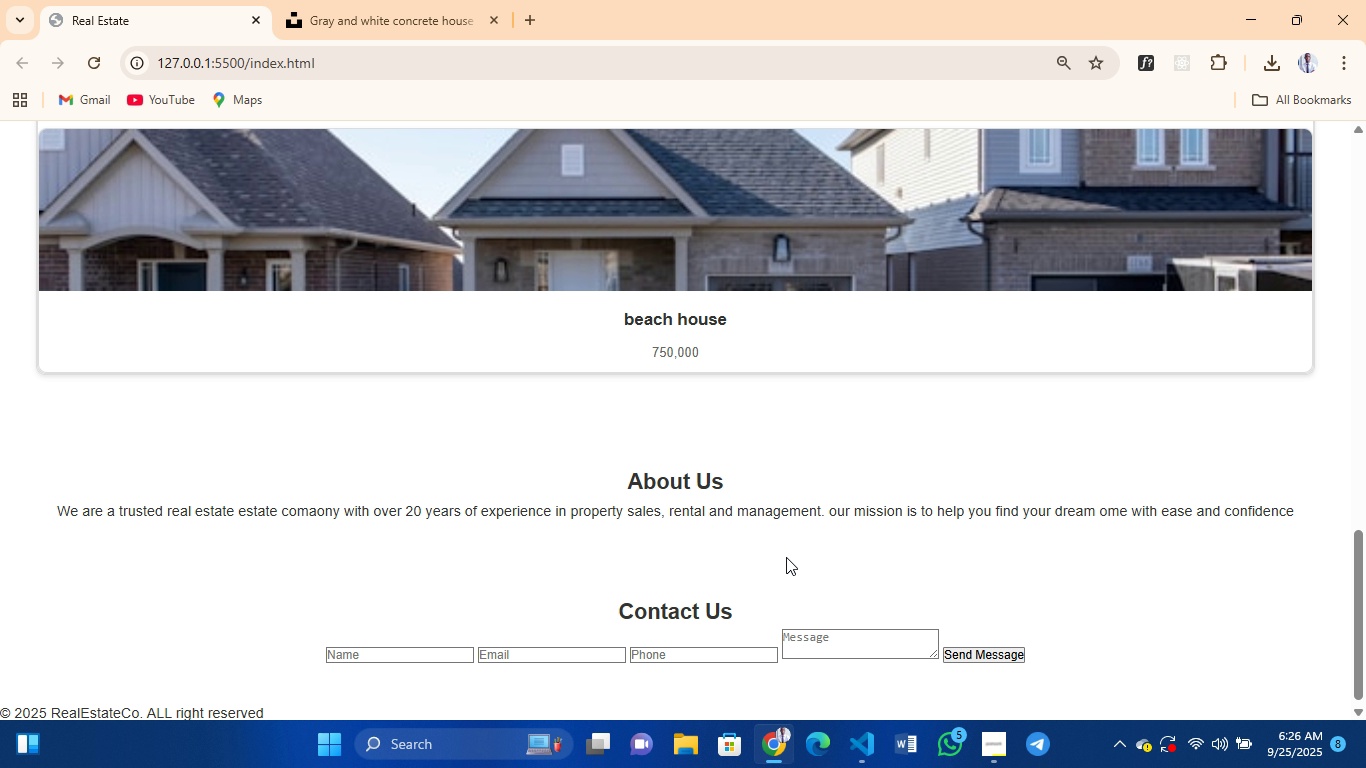 
scroll: coordinate [786, 557], scroll_direction: up, amount: 15.0
 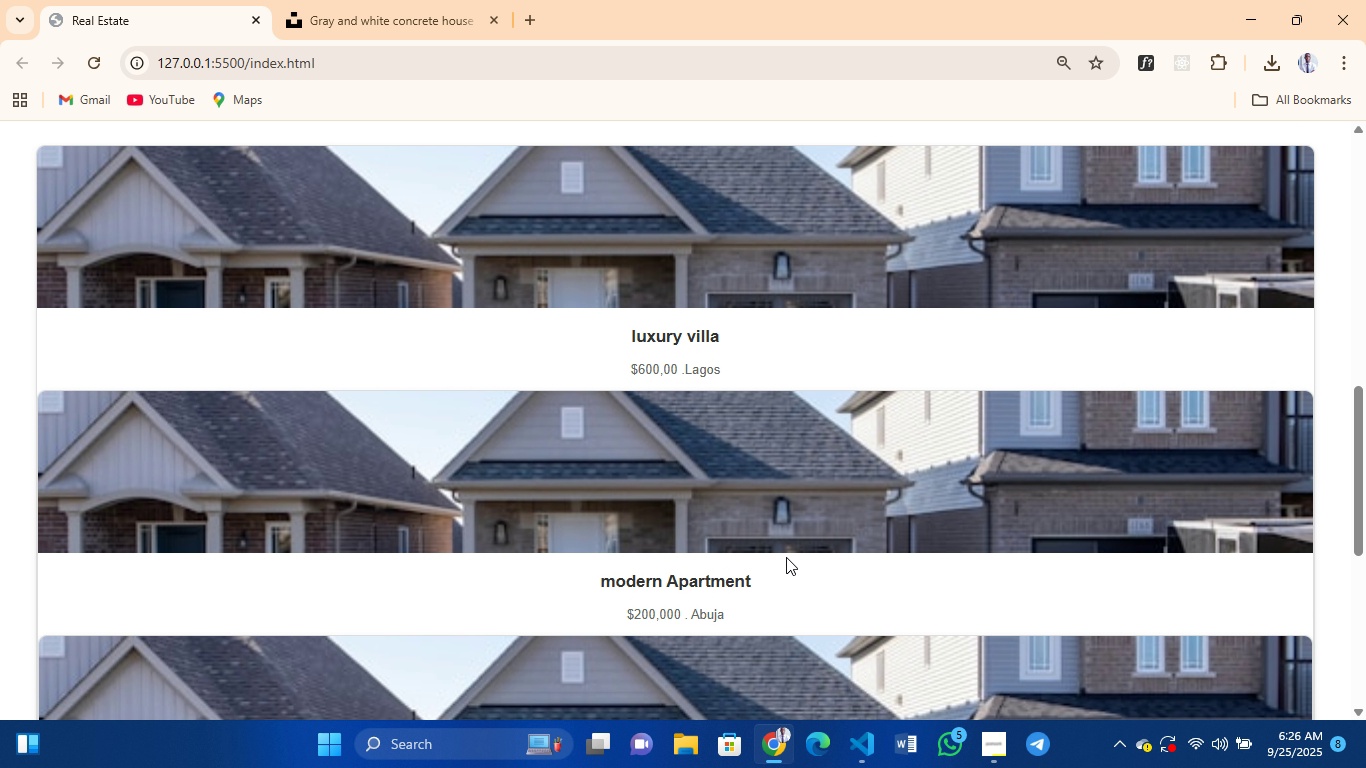 
scroll: coordinate [786, 557], scroll_direction: down, amount: 11.0
 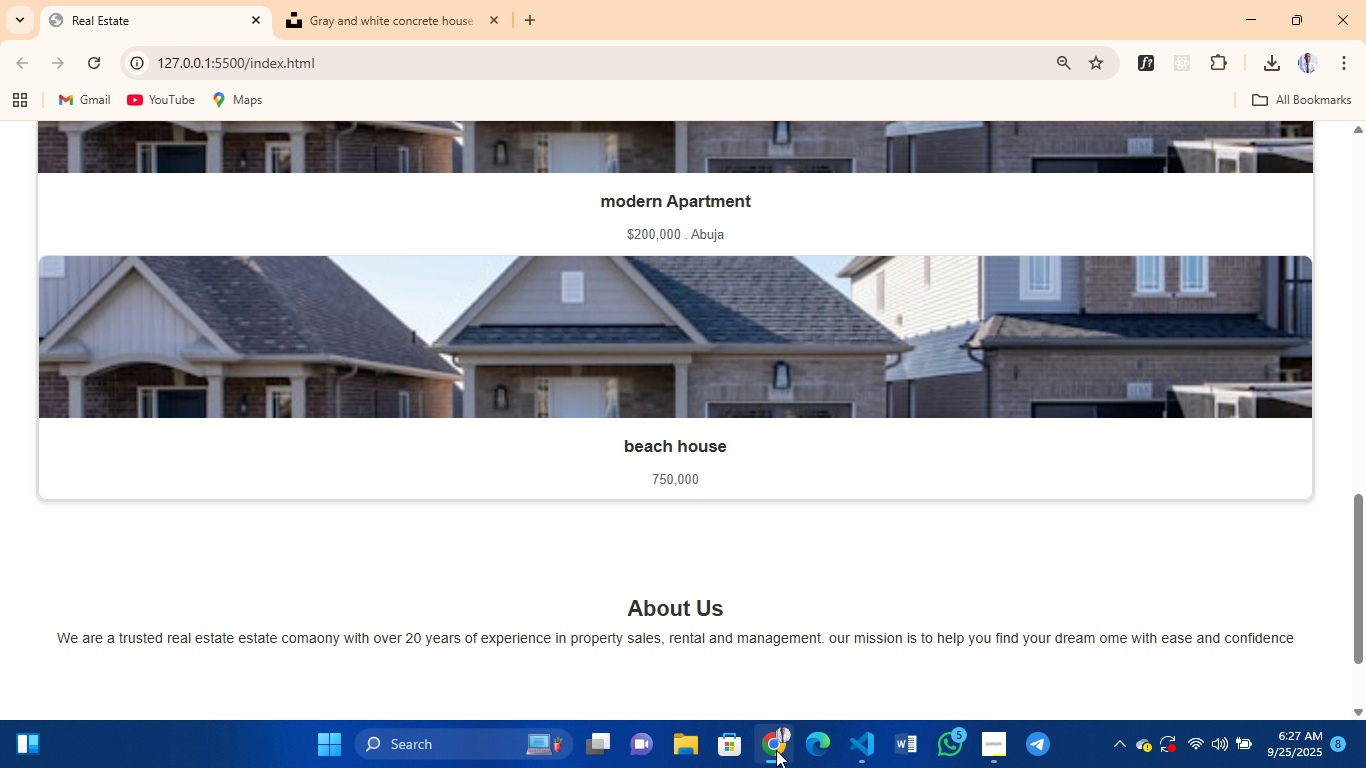 
left_click([776, 750])
 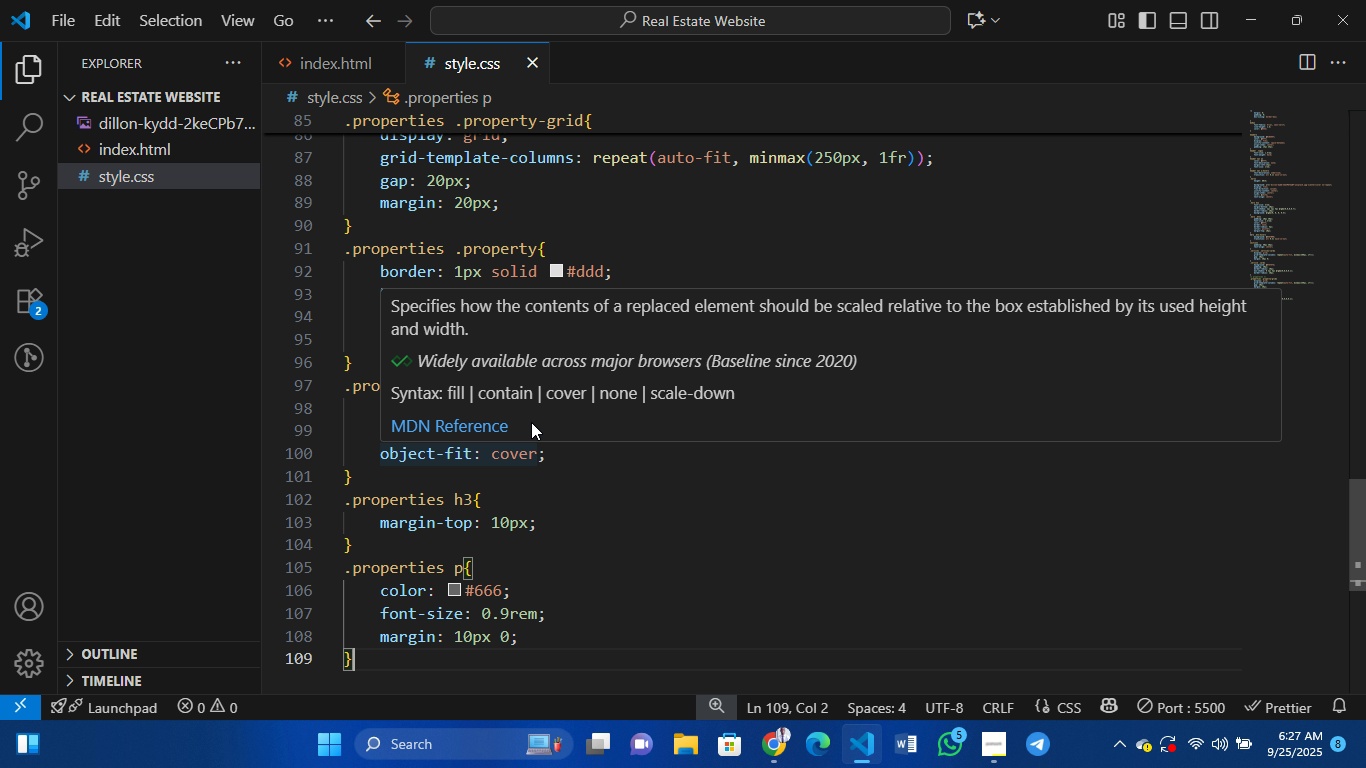 
left_click([560, 450])
 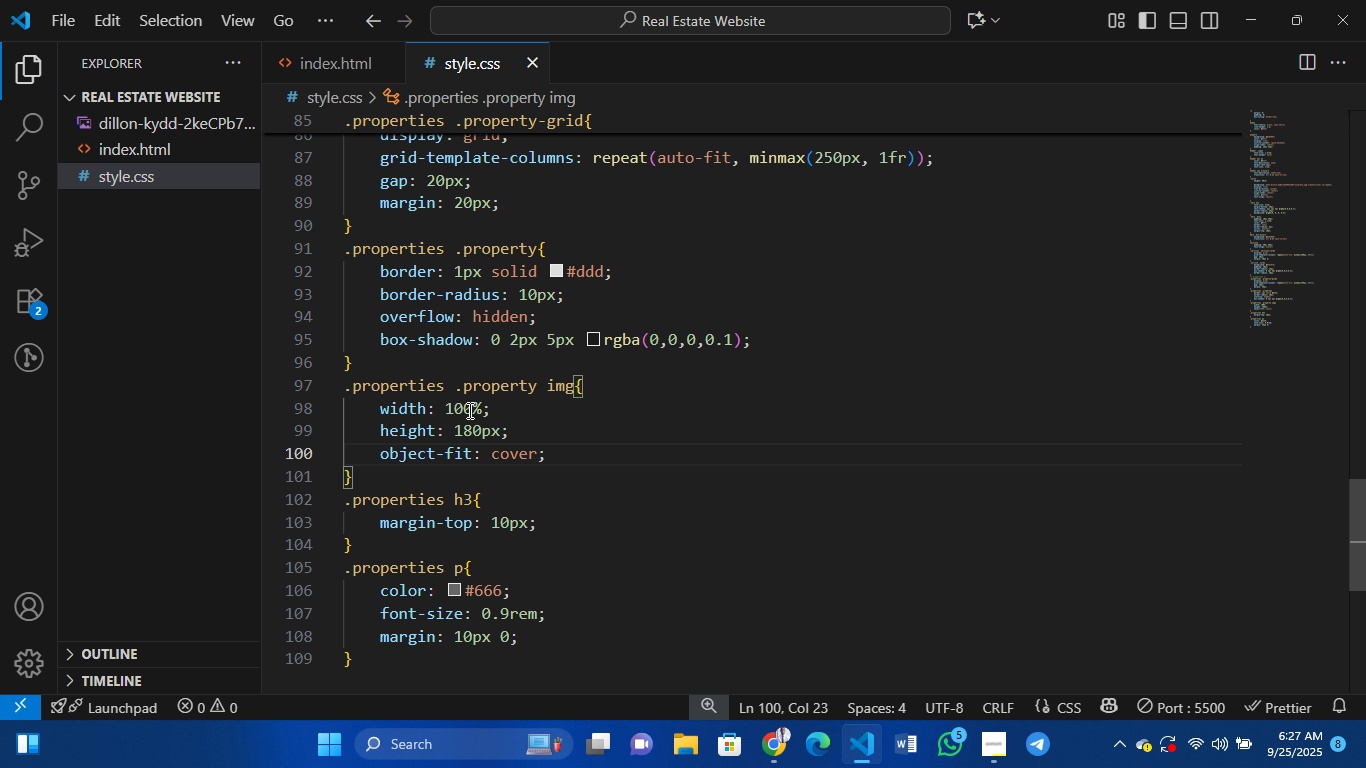 
left_click_drag(start_coordinate=[501, 406], to_coordinate=[173, 403])
 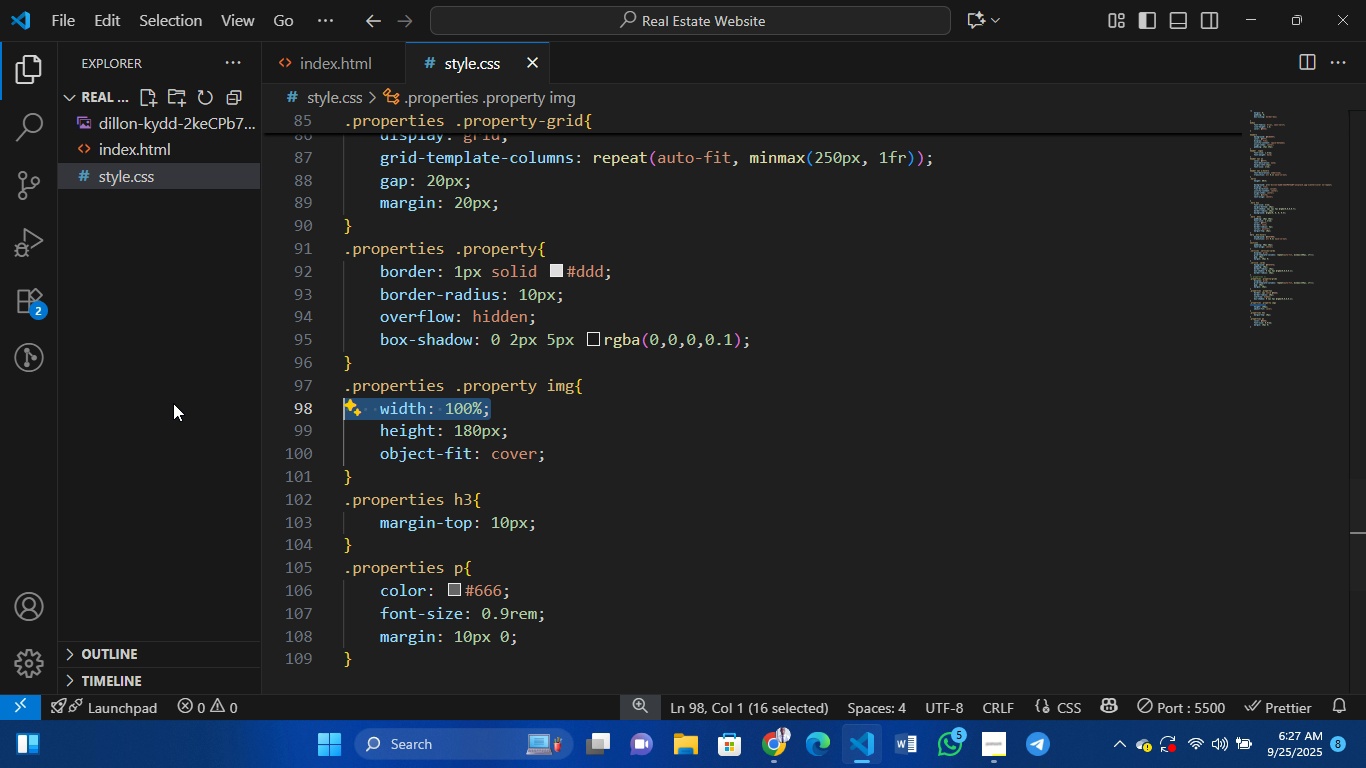 
key(Backspace)
 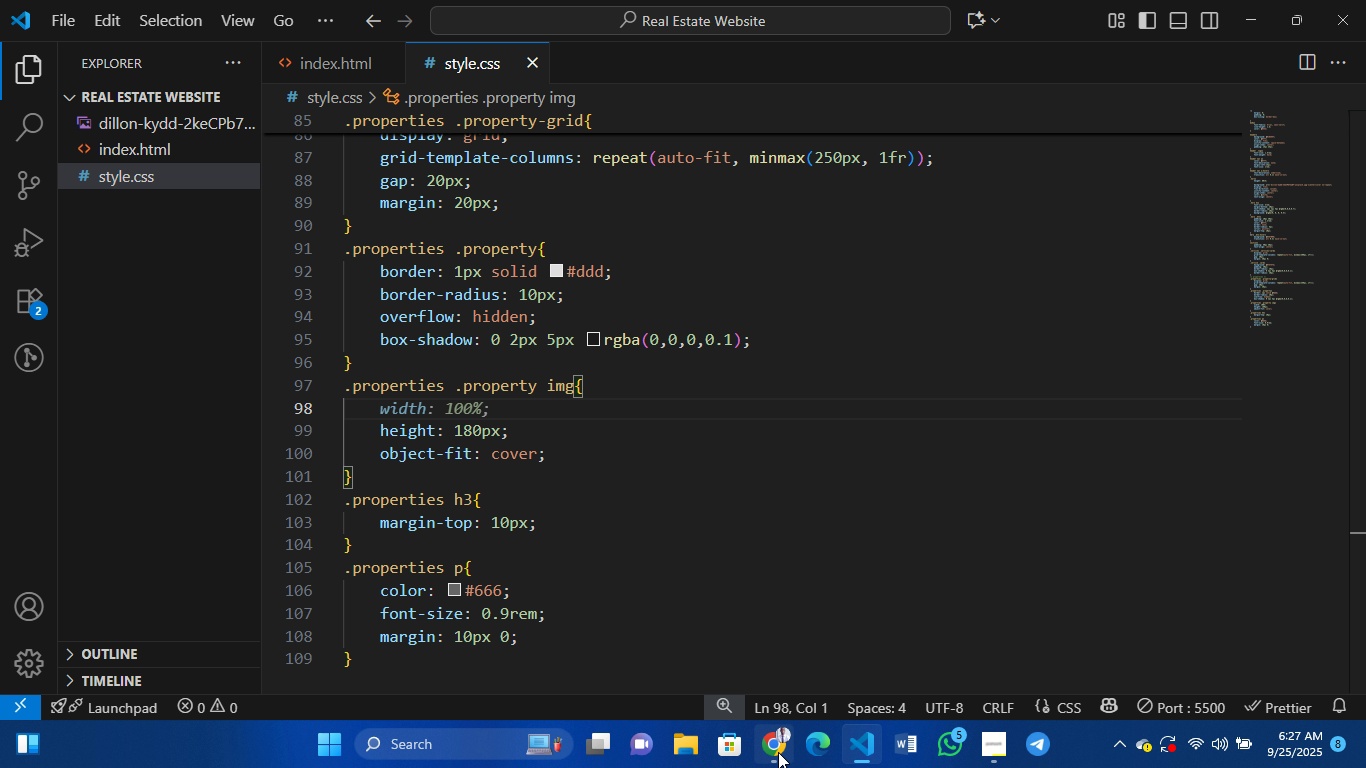 
left_click([778, 752])
 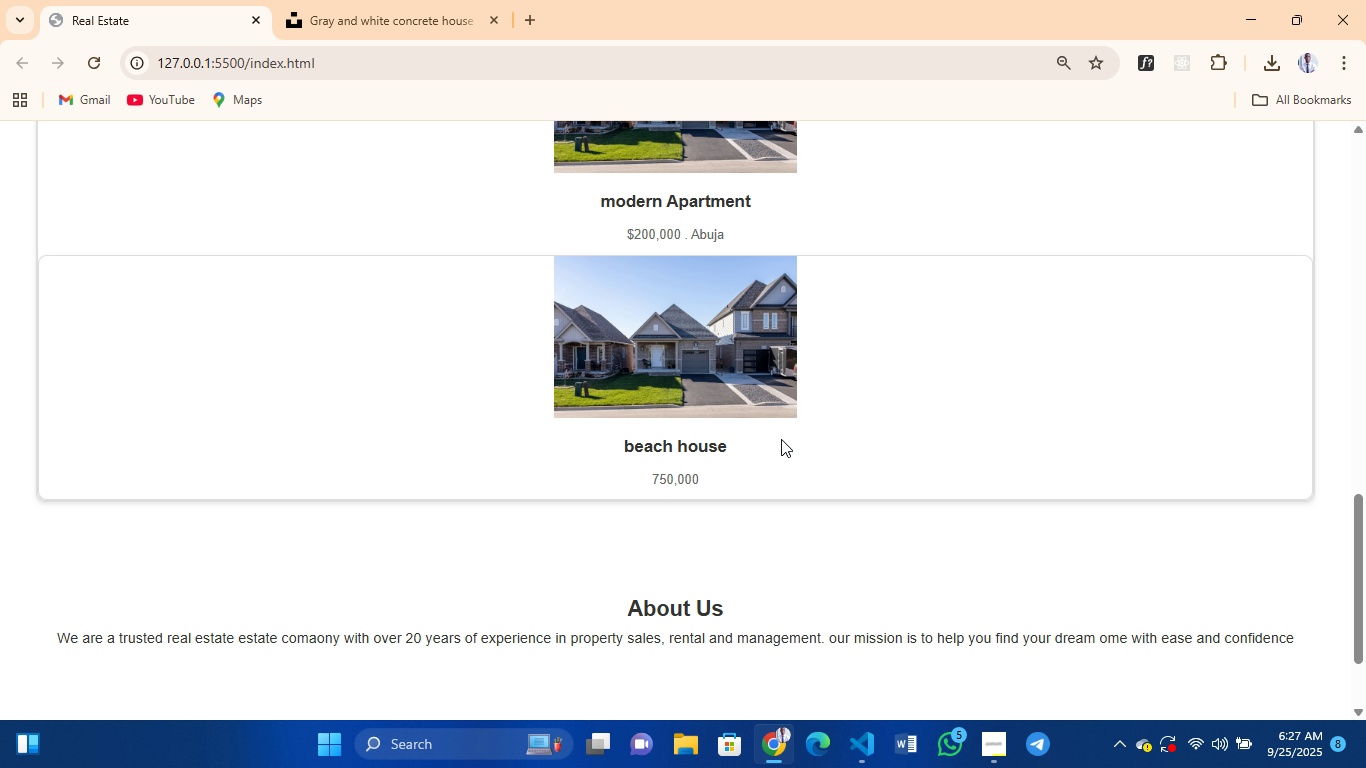 
scroll: coordinate [781, 439], scroll_direction: up, amount: 4.0
 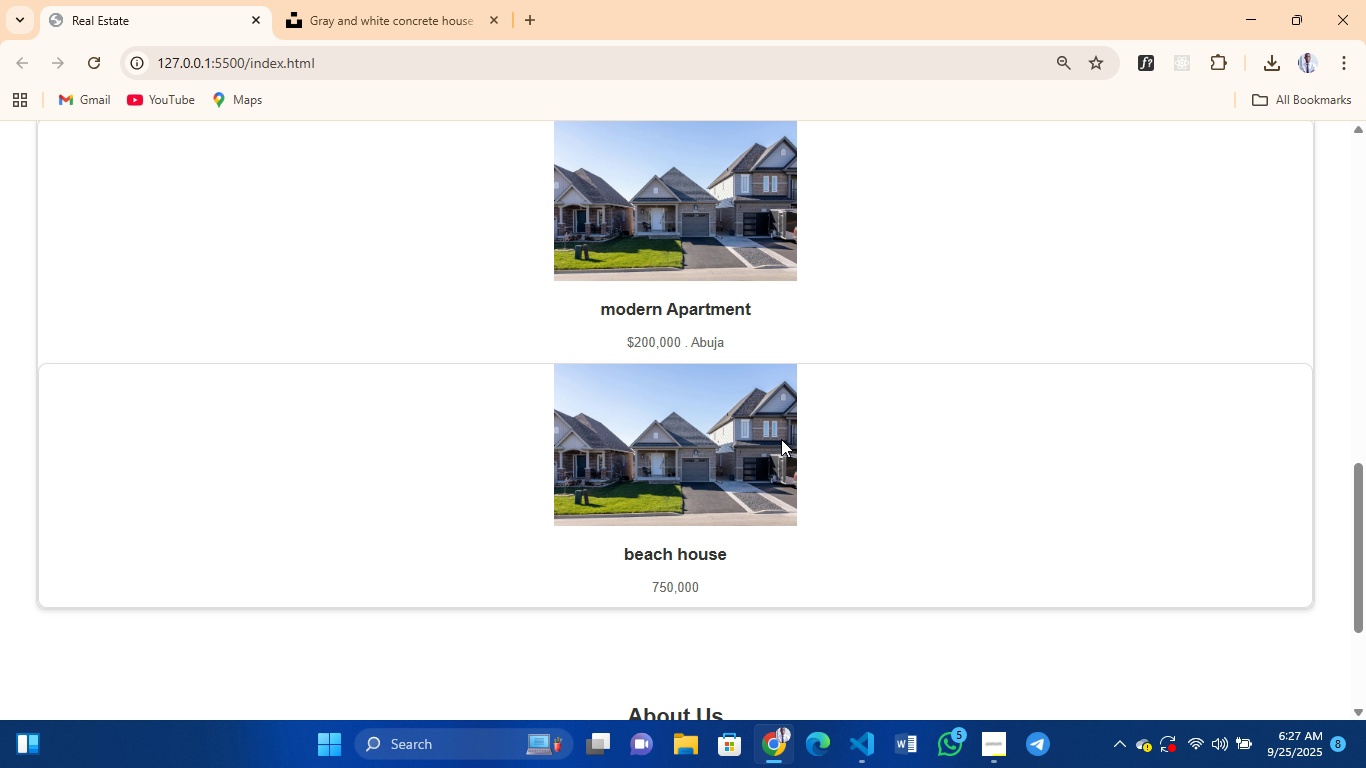 
scroll: coordinate [781, 439], scroll_direction: none, amount: 0.0
 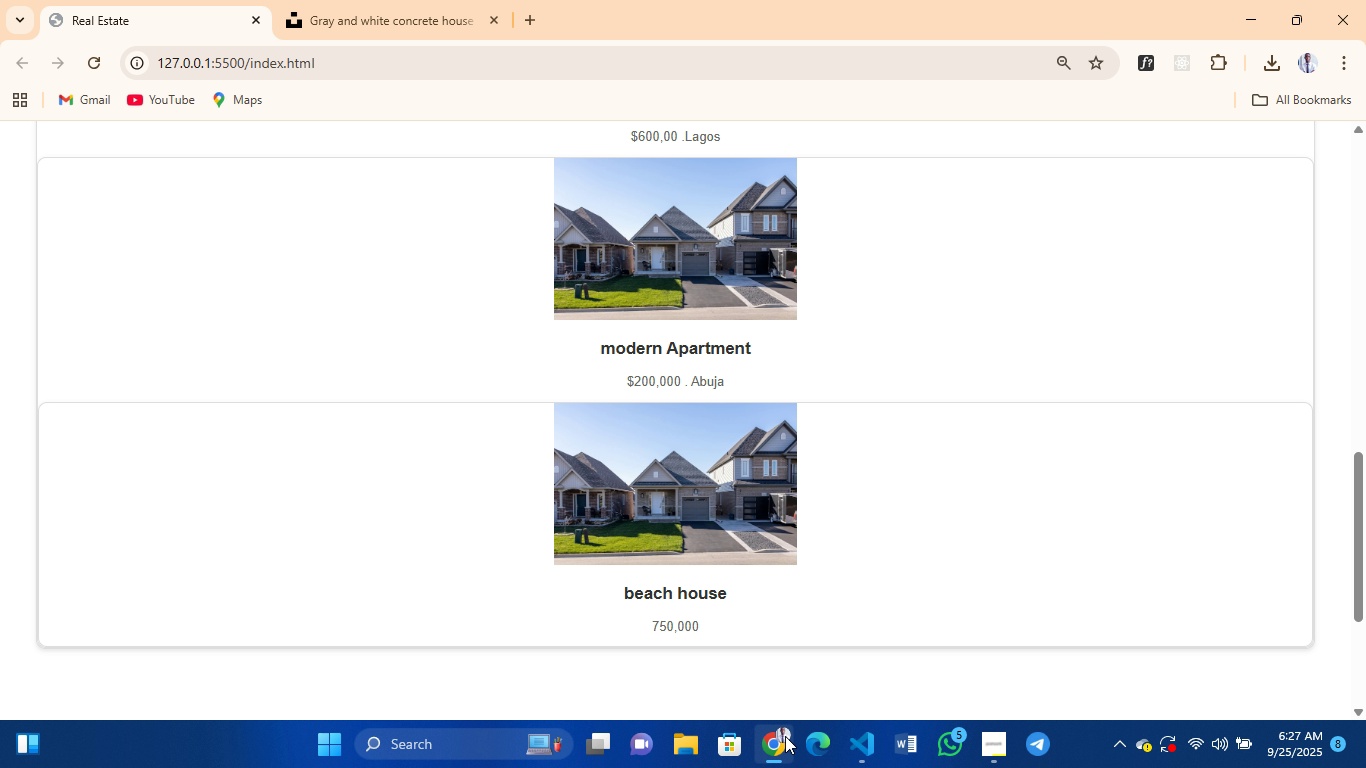 
left_click([785, 736])
 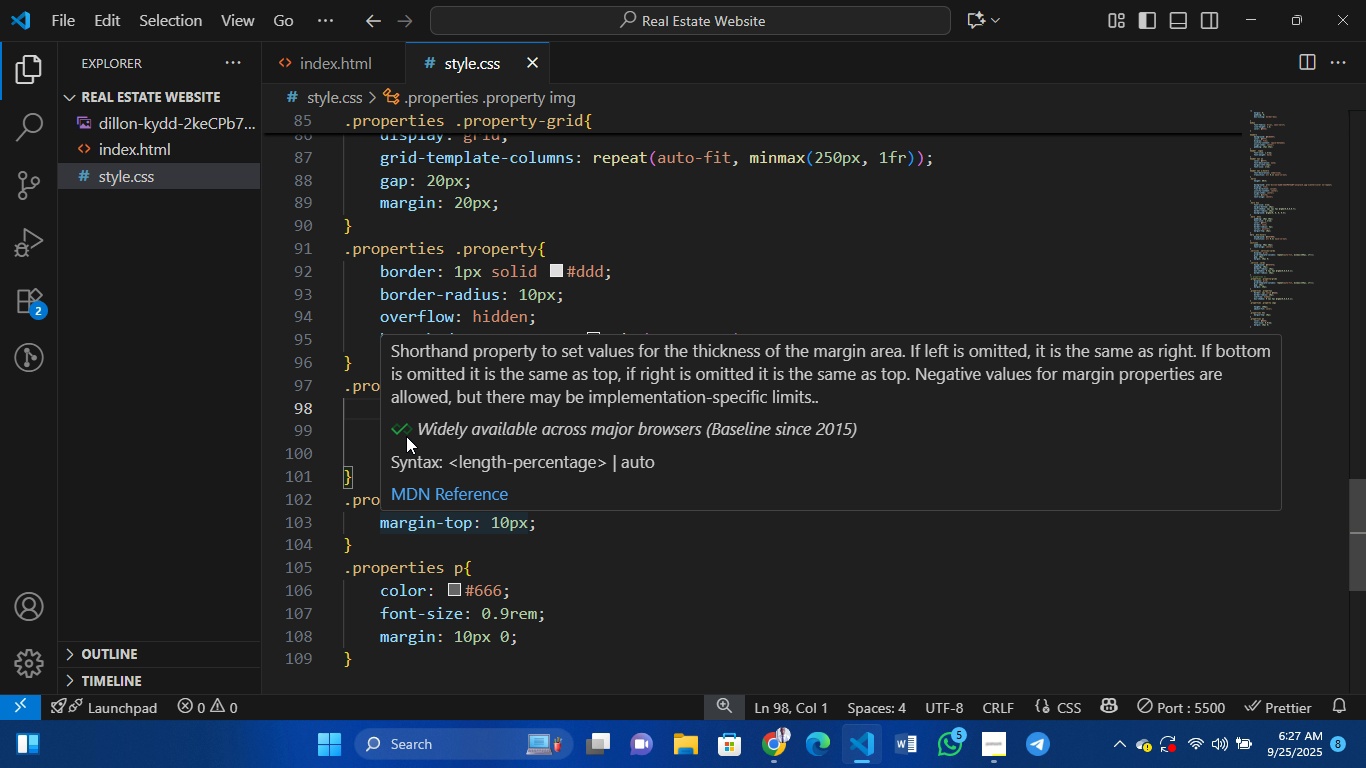 
key(Control+Z)
 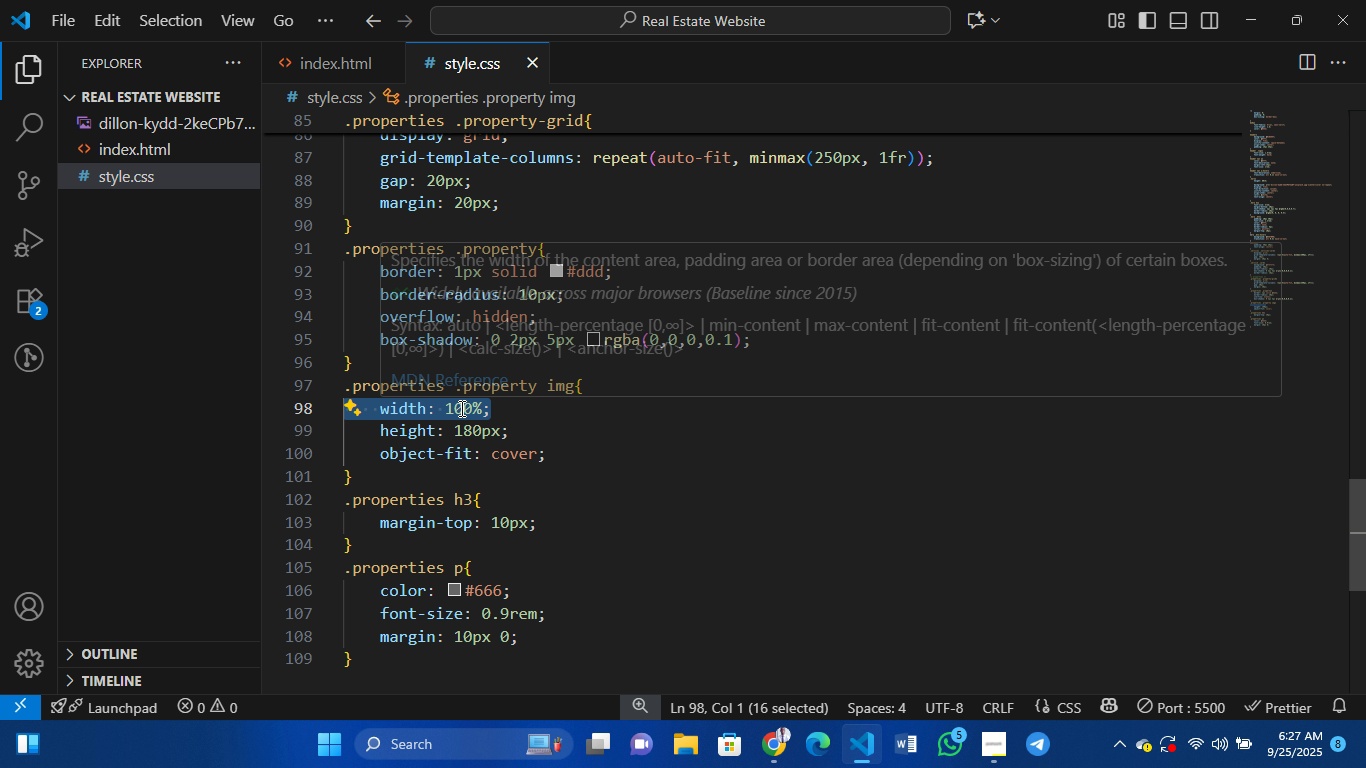 
left_click([460, 408])
 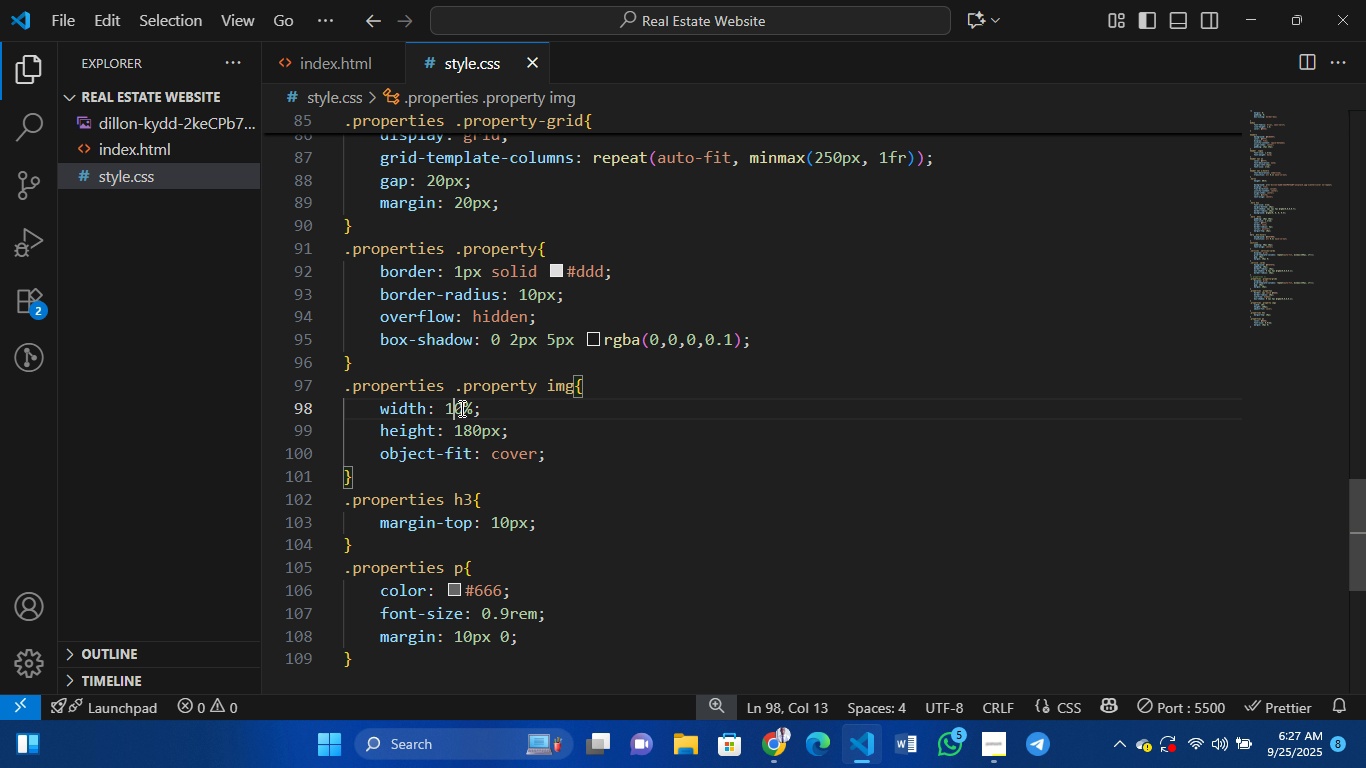 
key(Backspace)
 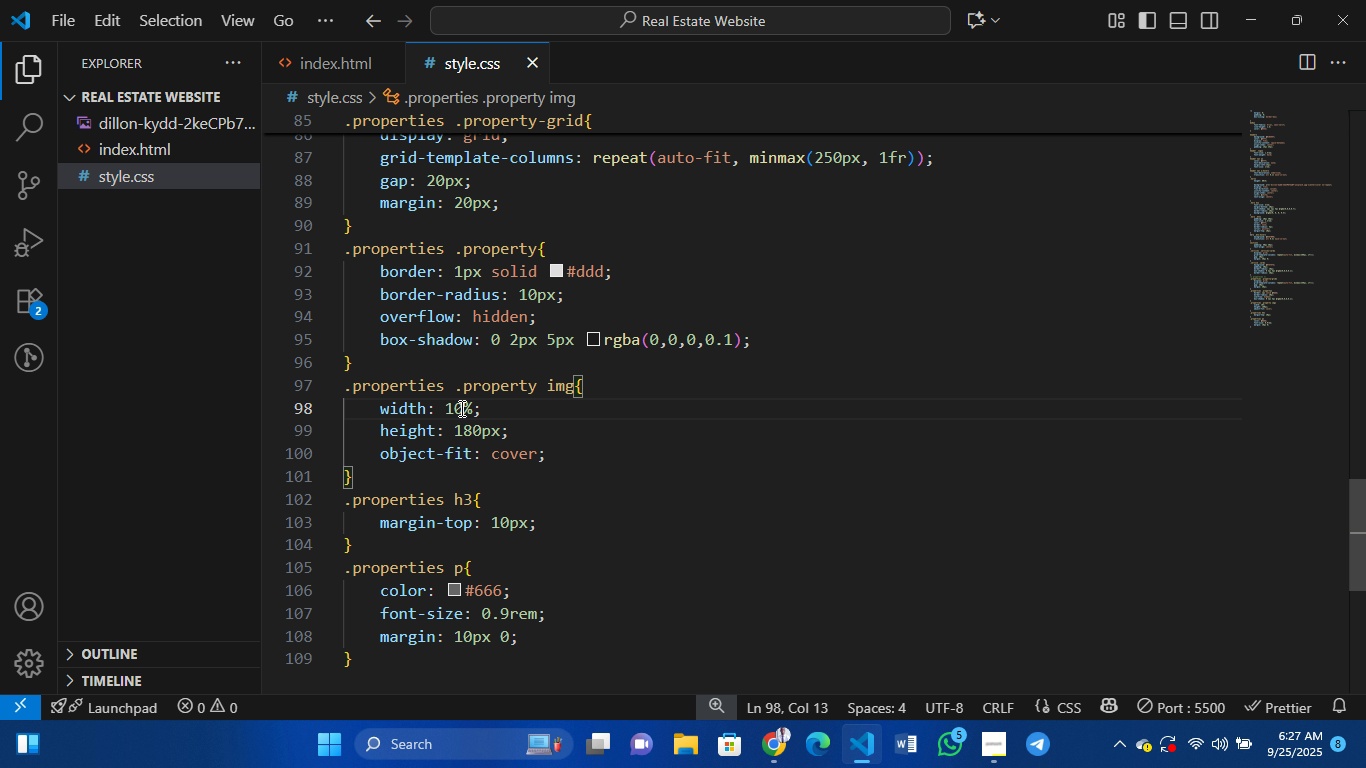 
key(Backspace)
 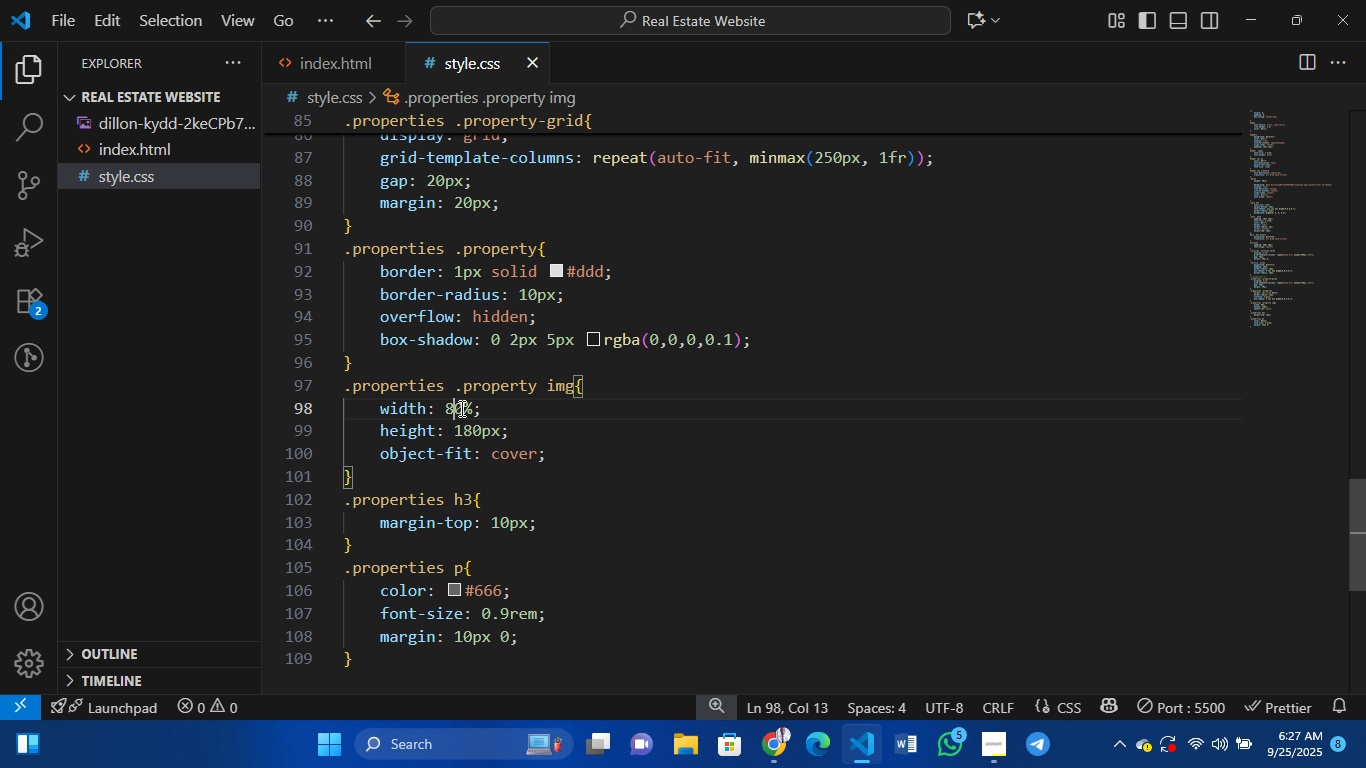 
key(8)
 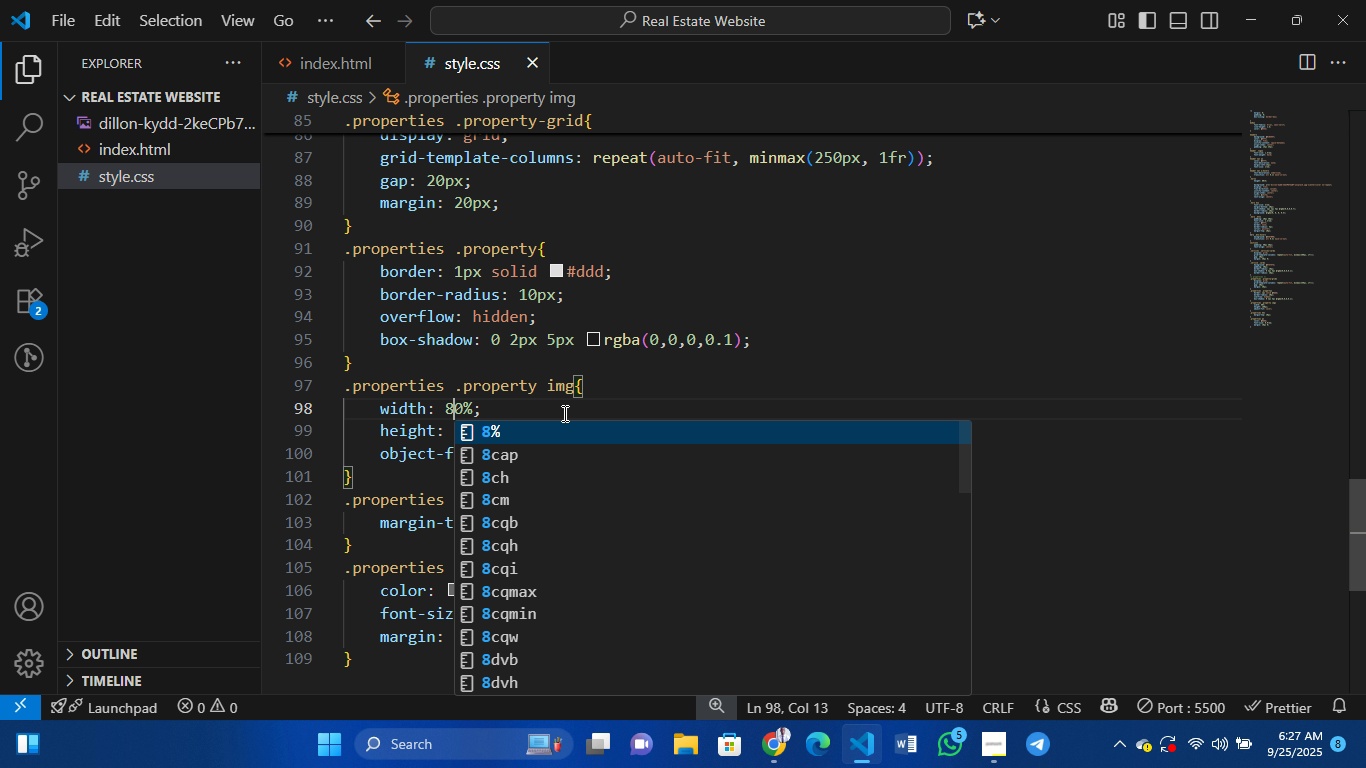 
left_click([564, 413])
 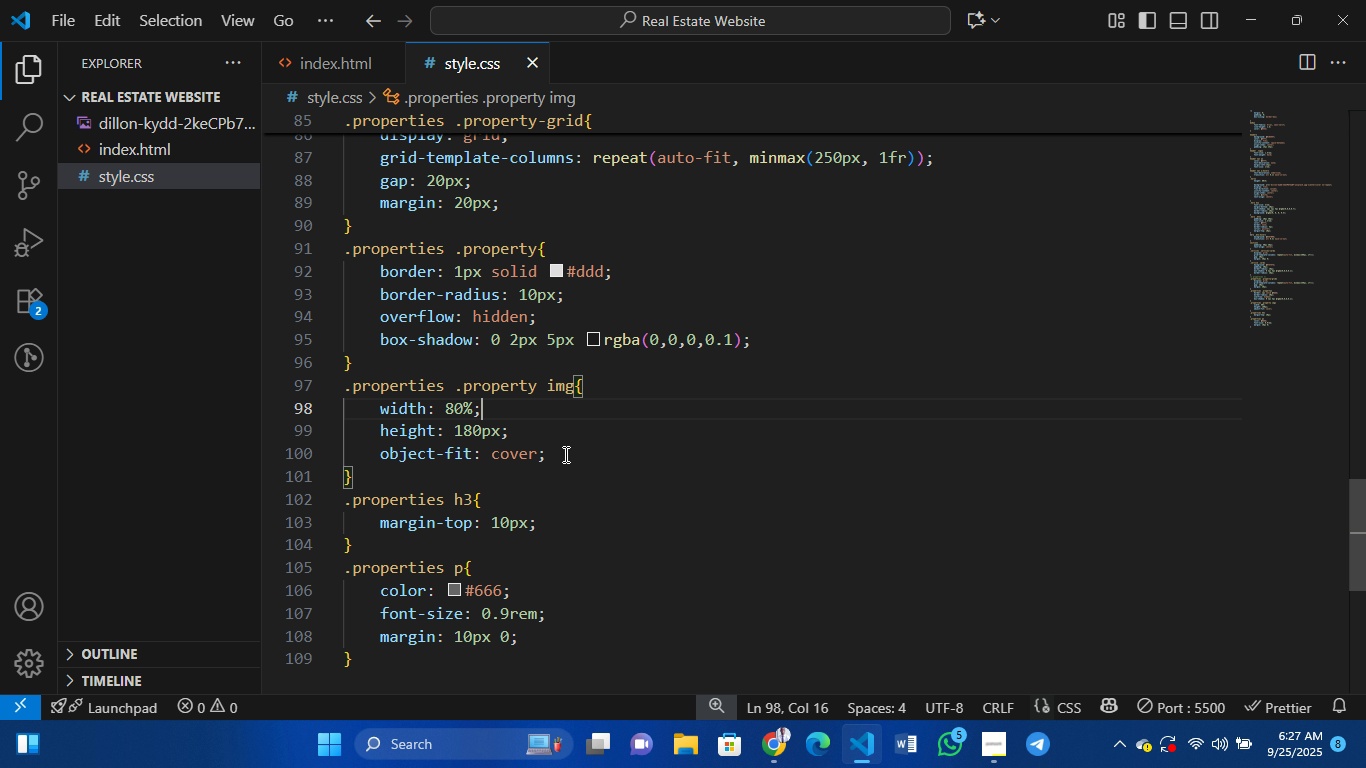 
left_click([567, 455])
 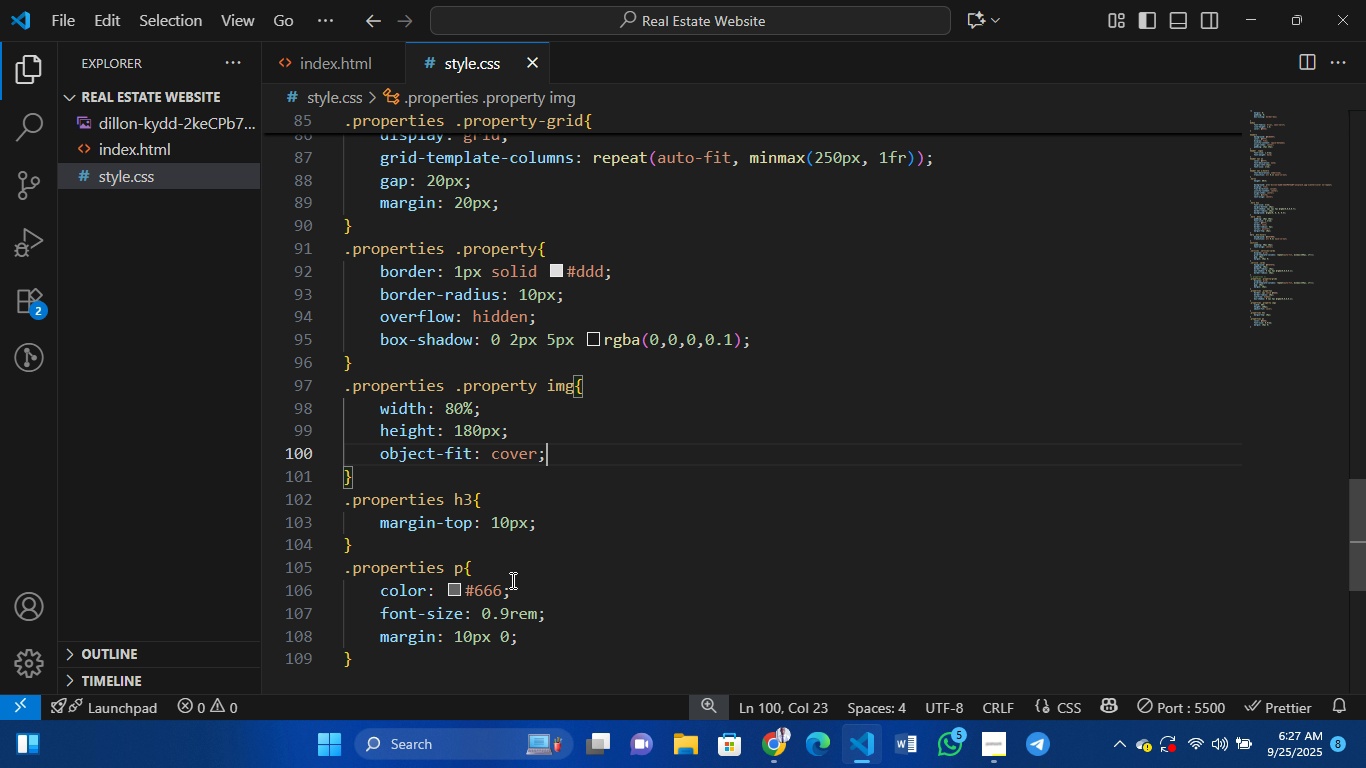 
scroll: coordinate [369, 640], scroll_direction: down, amount: 3.0
 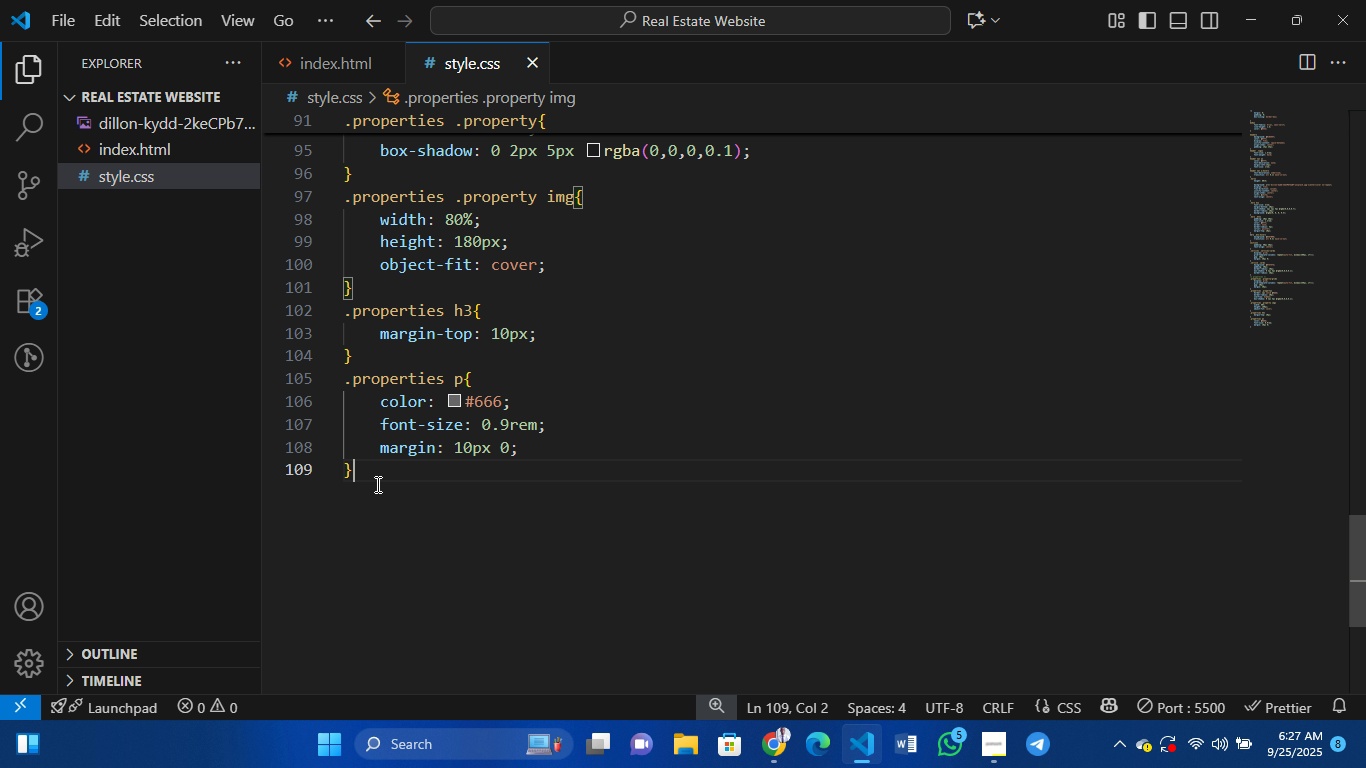 
left_click([376, 484])
 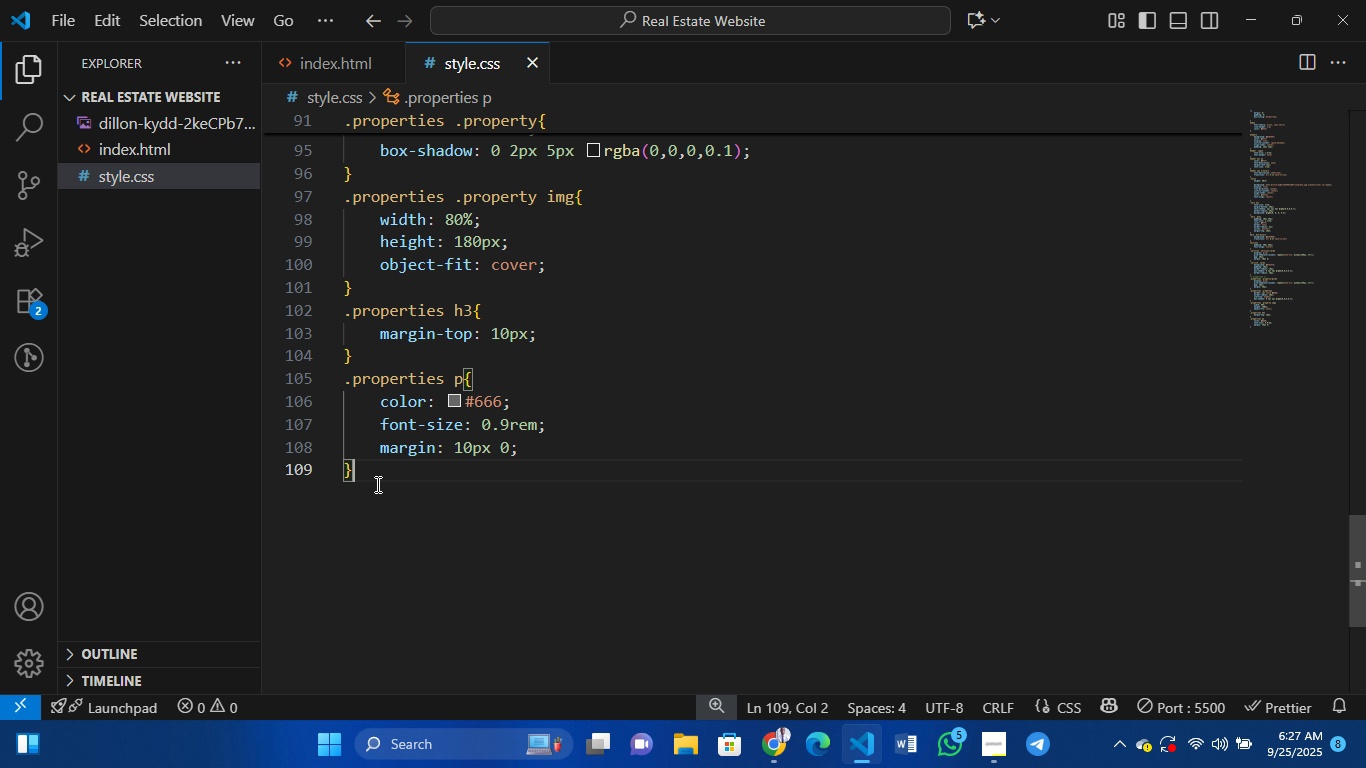 
key(Enter)
 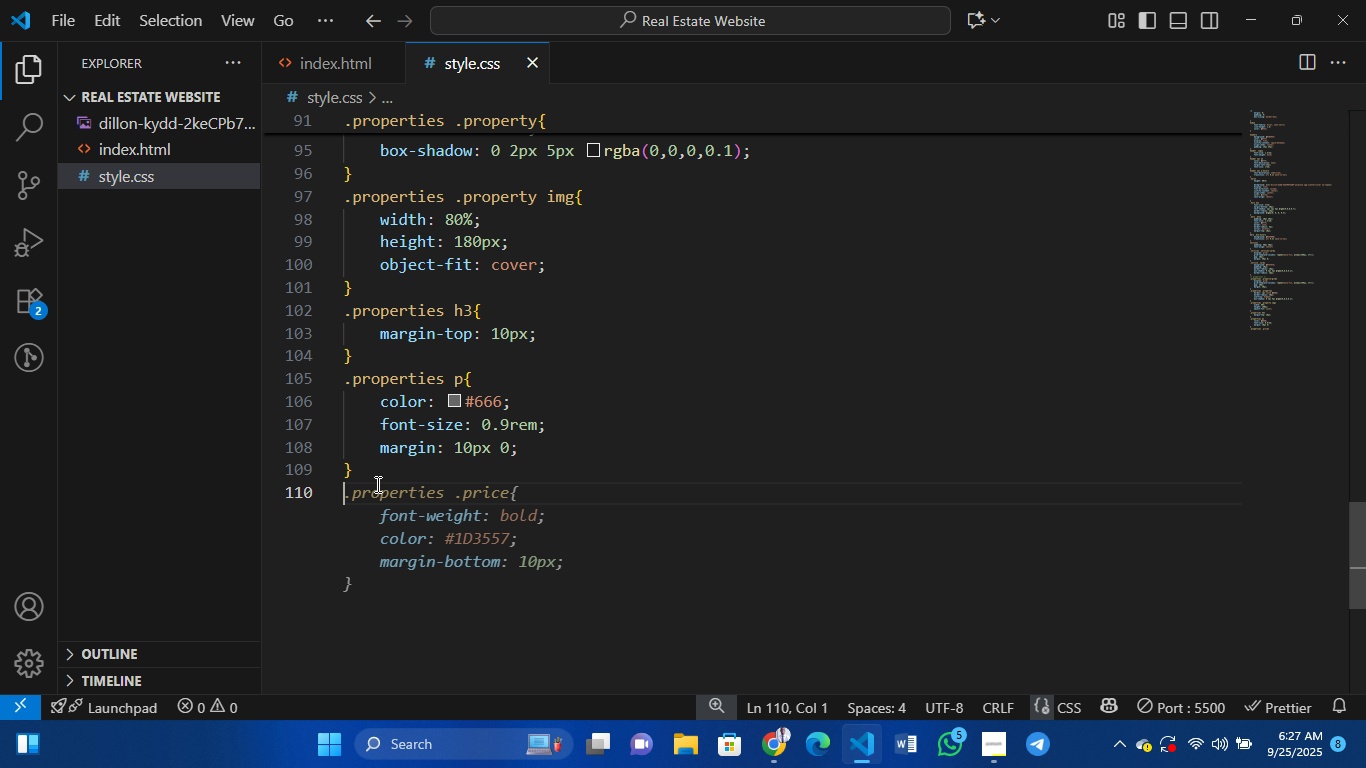 
key(Control+Slash)
 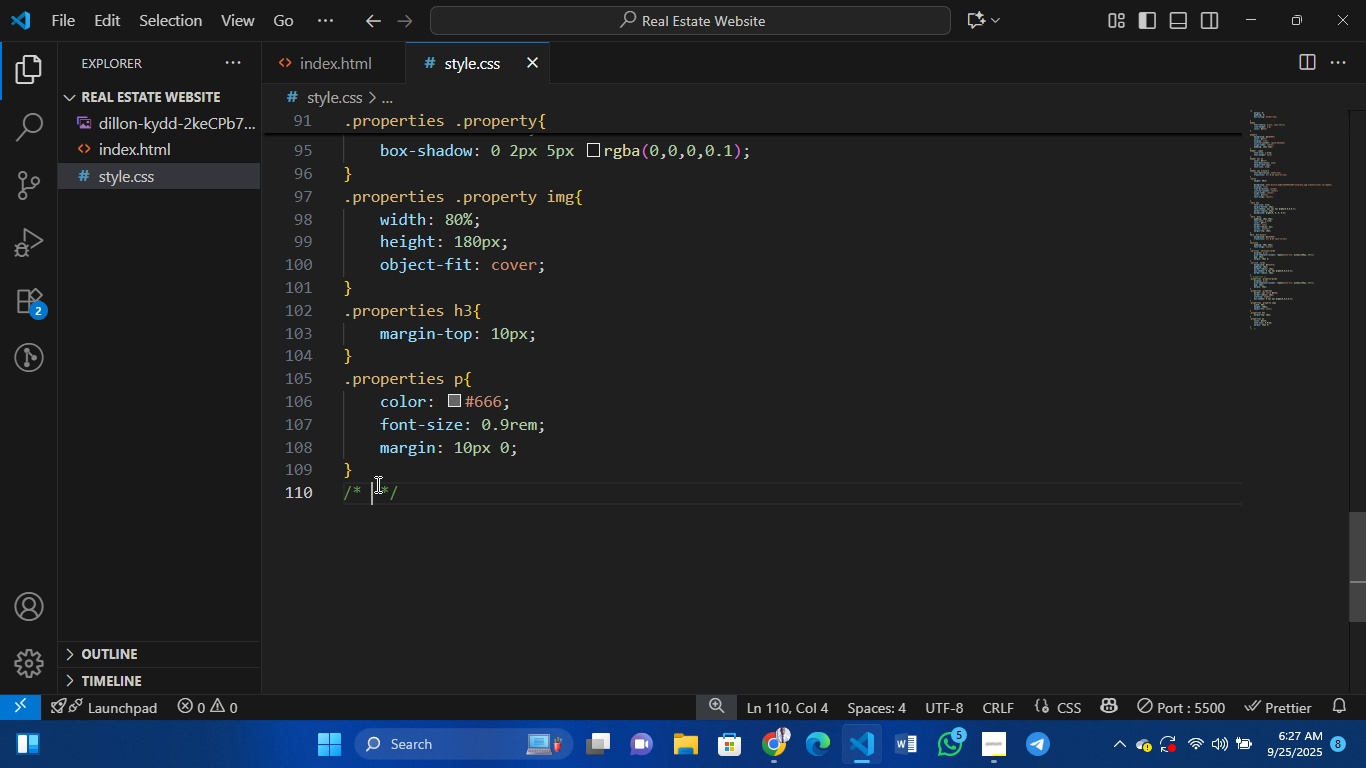 
type(About)
 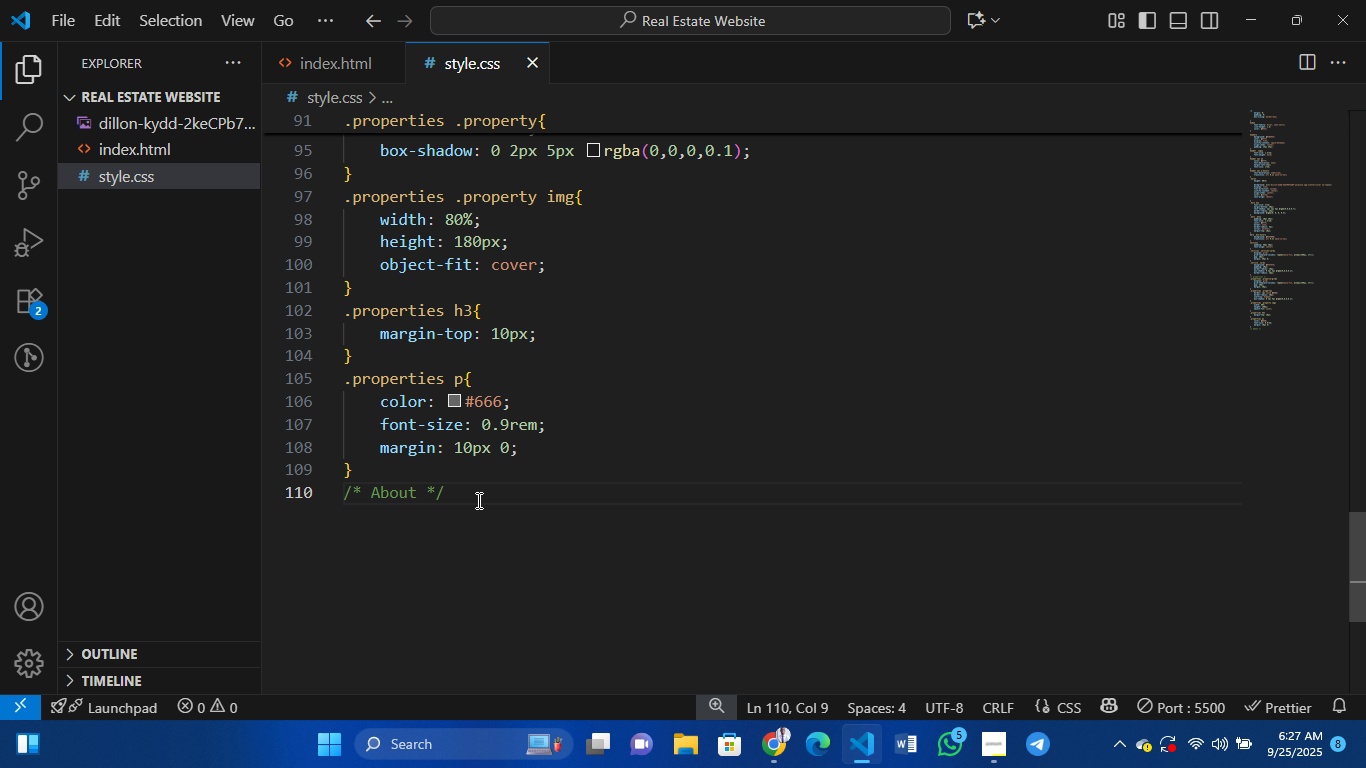 
left_click([477, 501])
 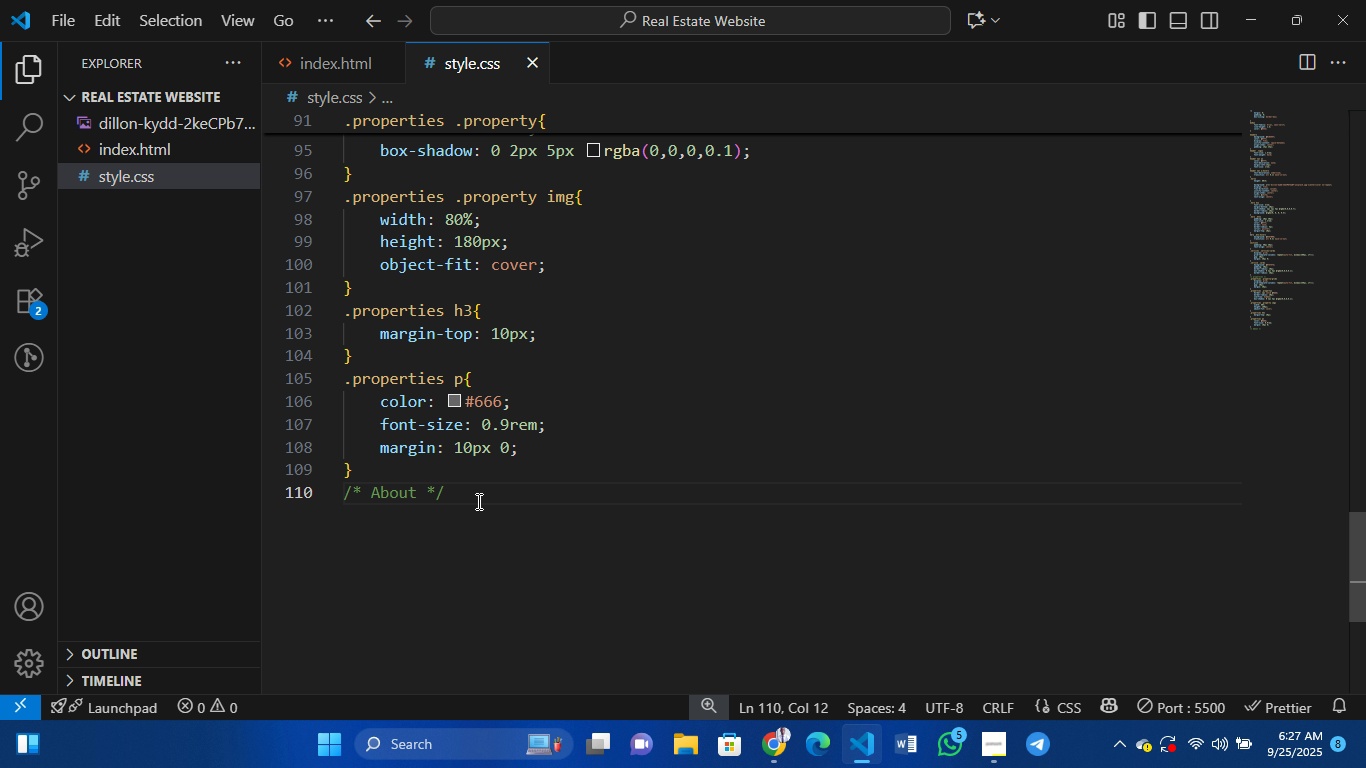 
key(Enter)
 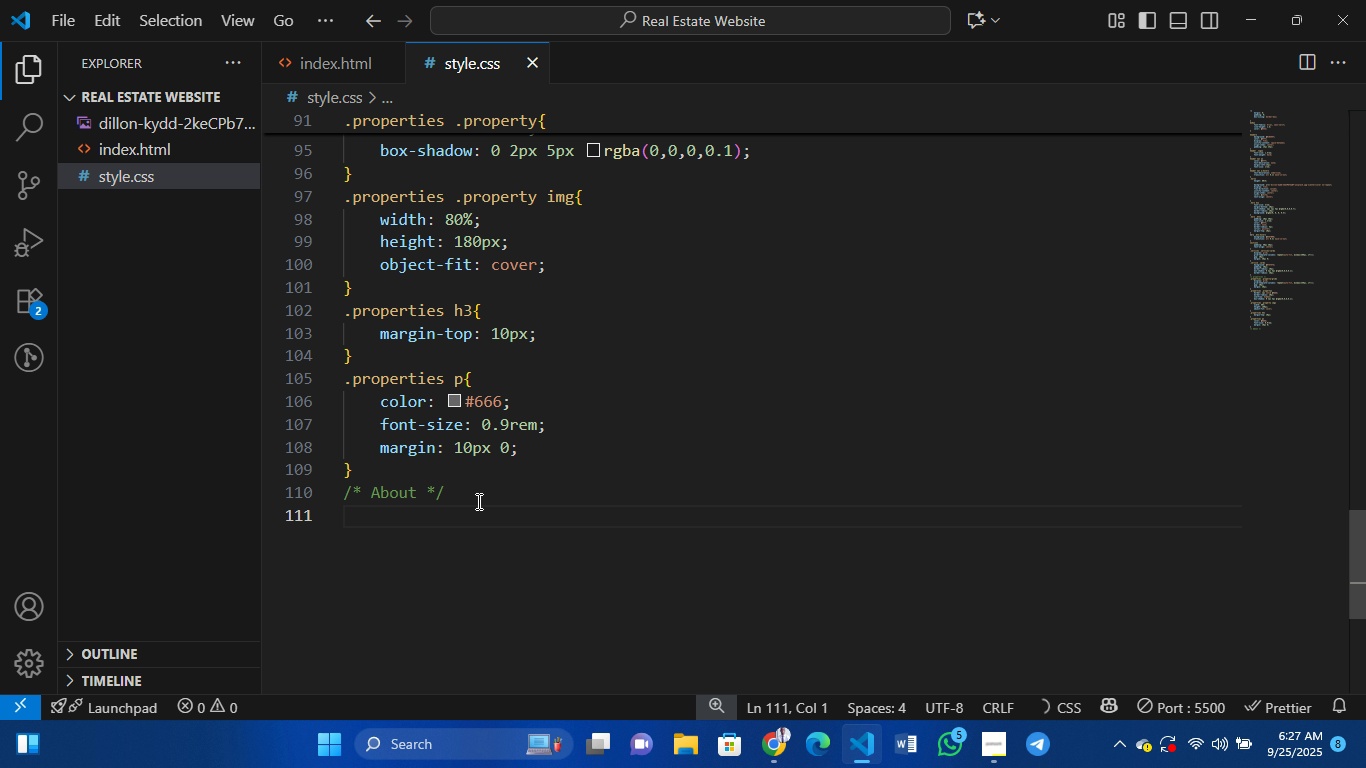 
type(.about p{})
 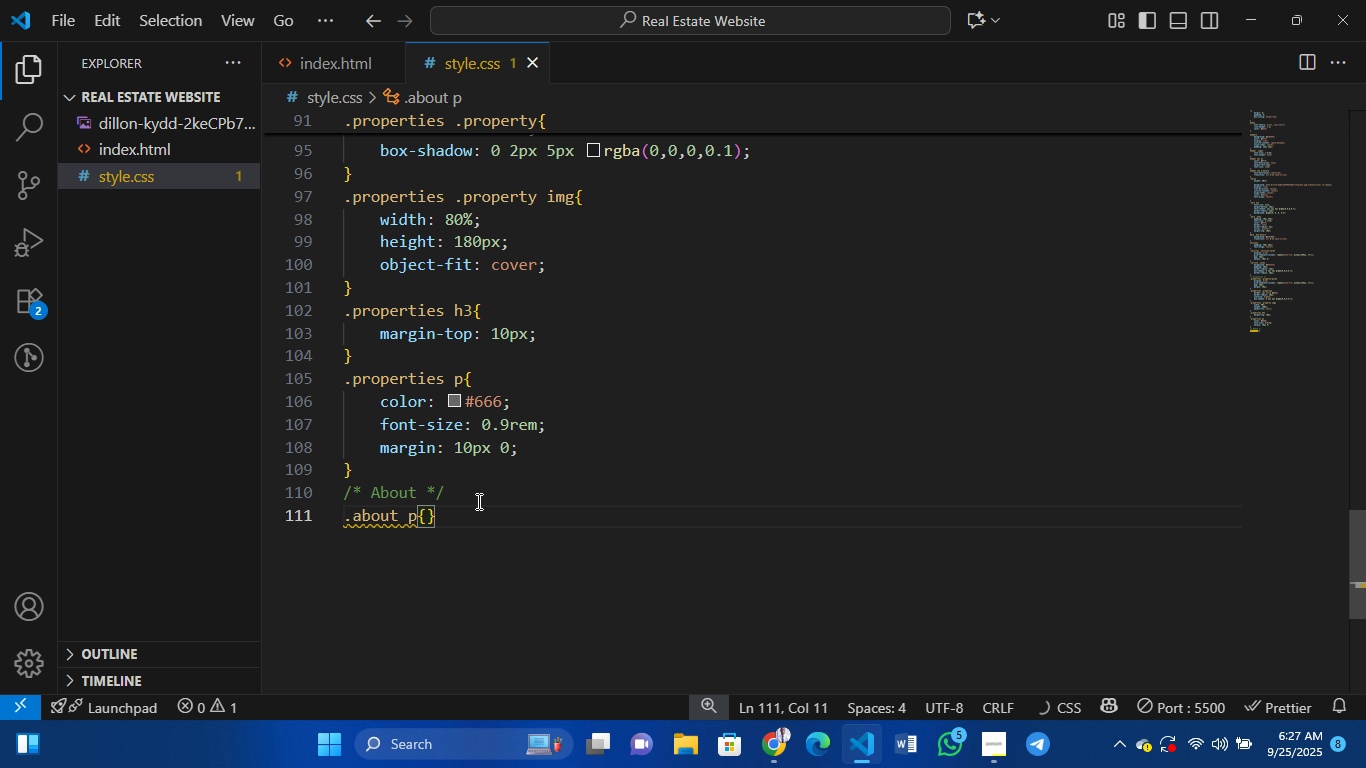 
key(ArrowLeft)
 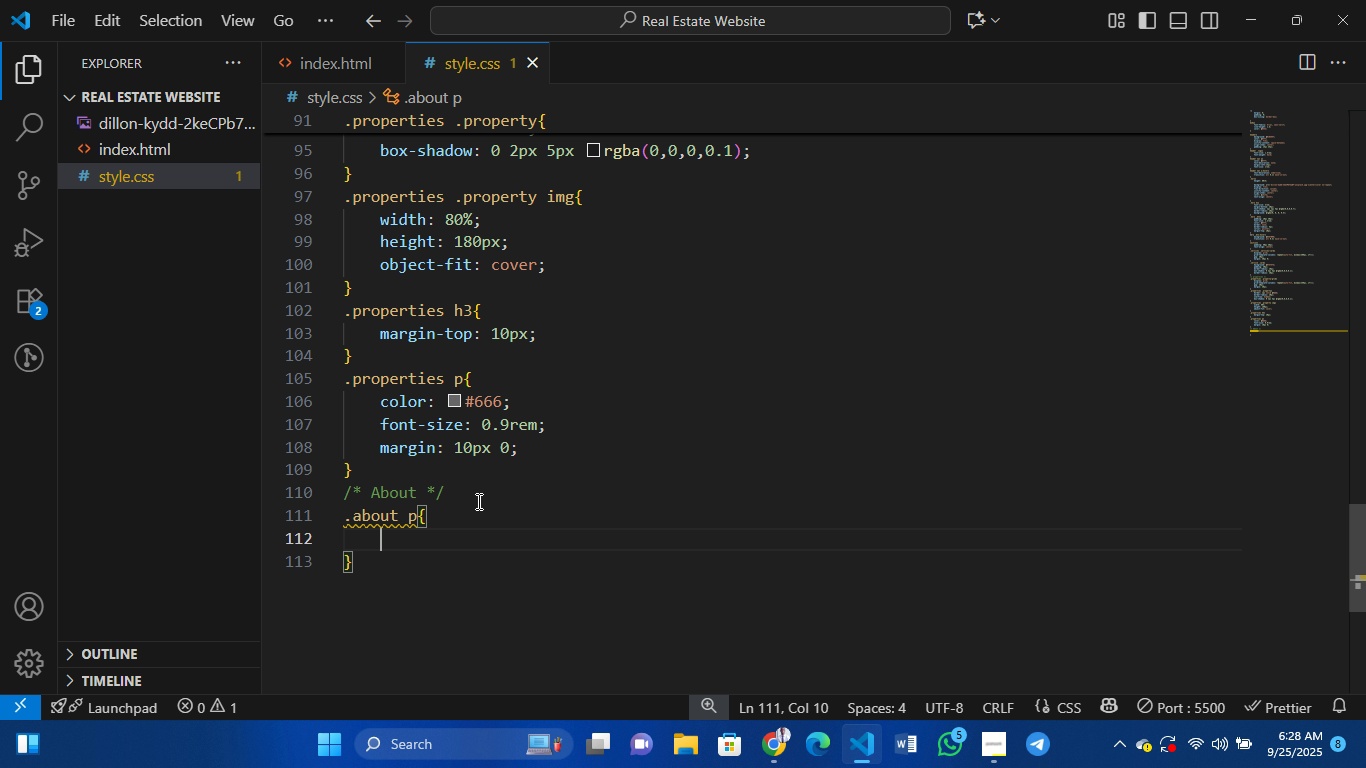 
key(Enter)
 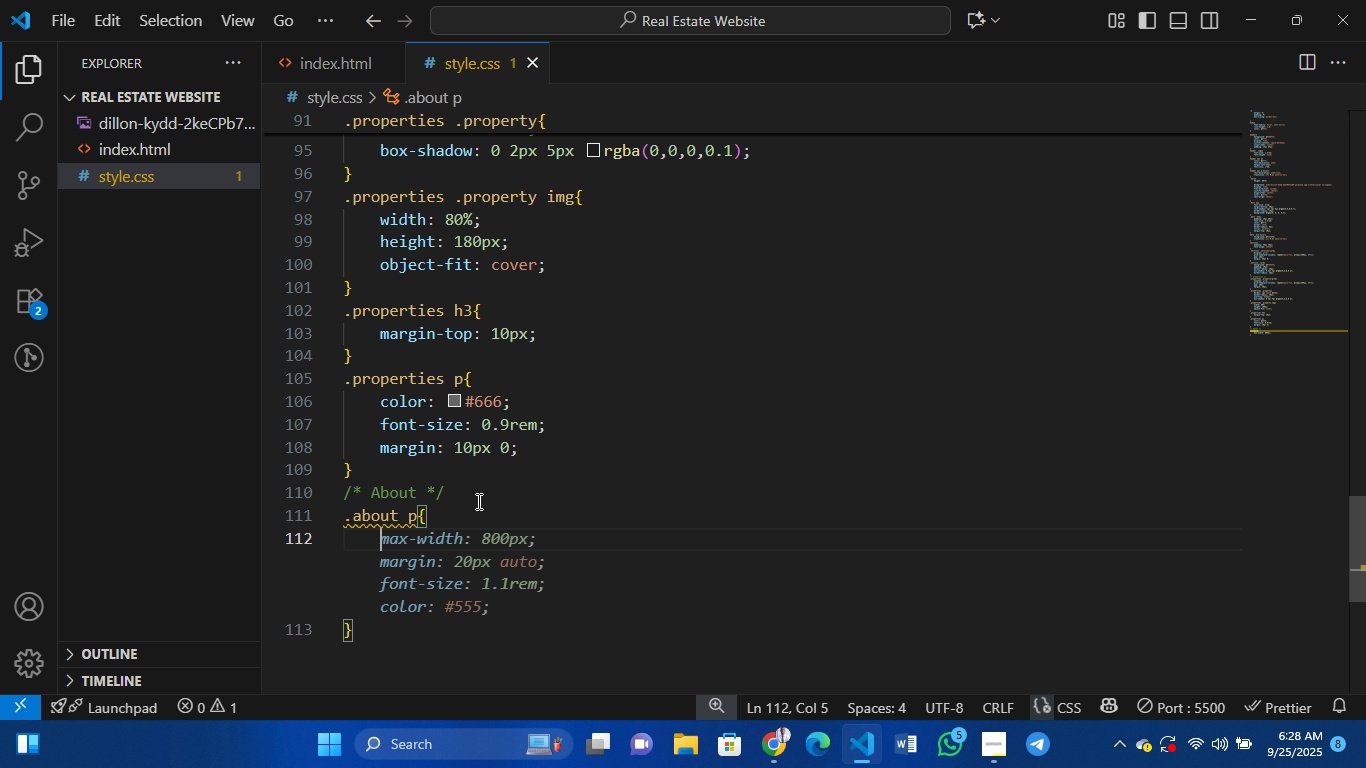 
type(max)
 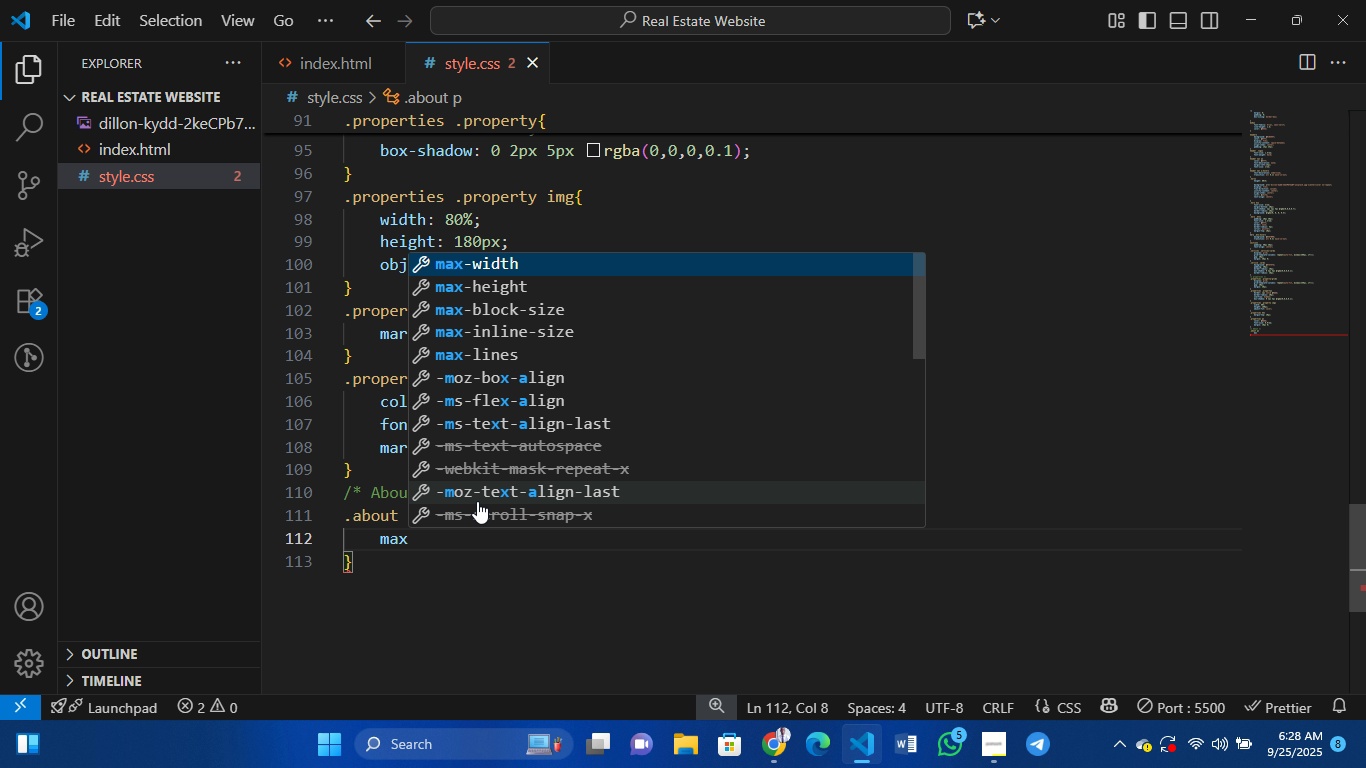 
key(Tab)
 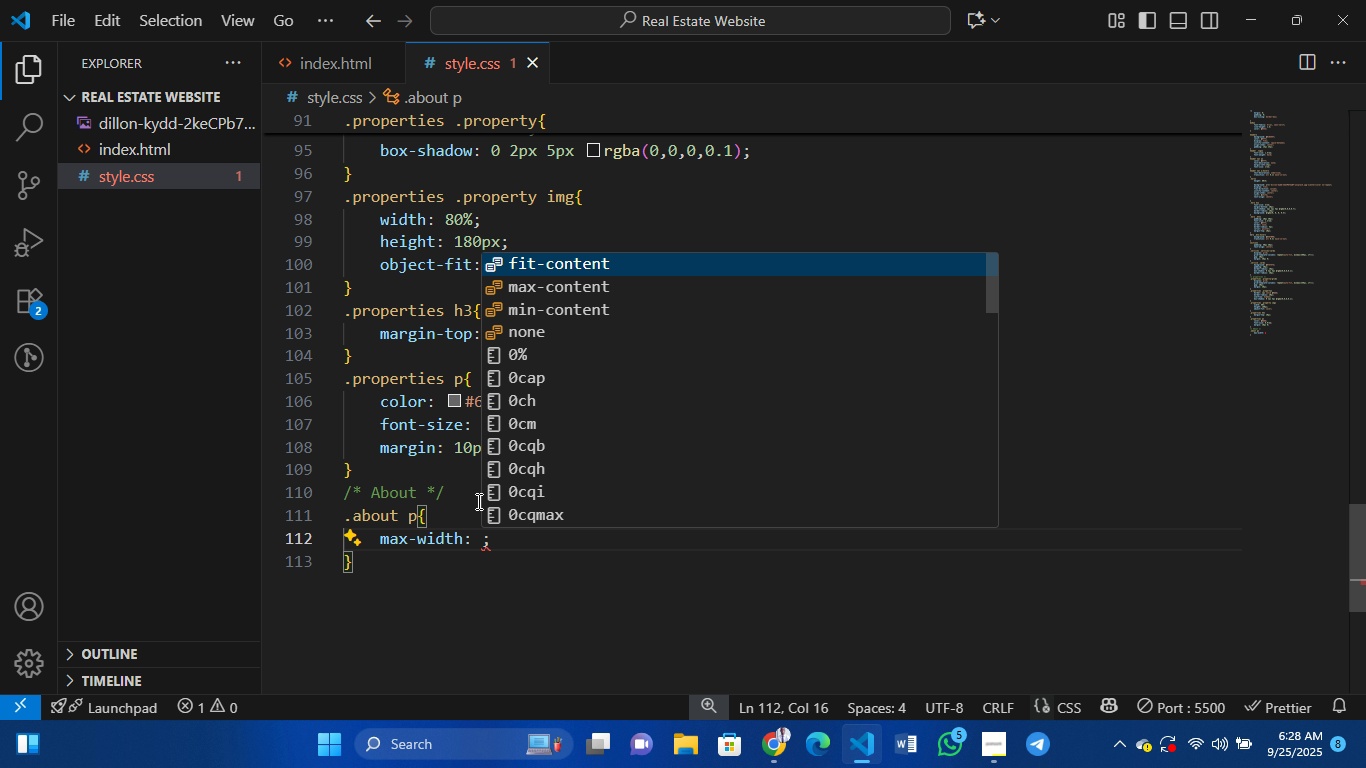 
key(Tab)
 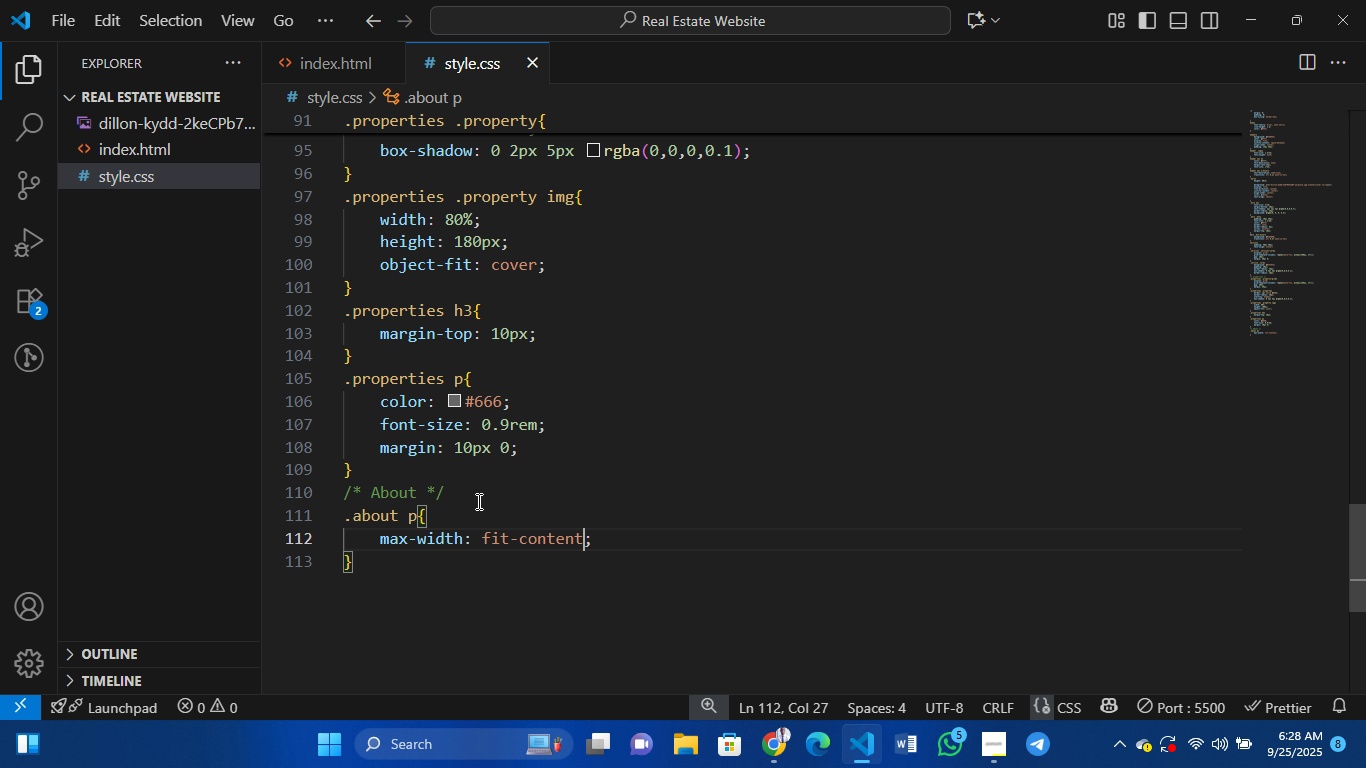 
key(Control+Z)
 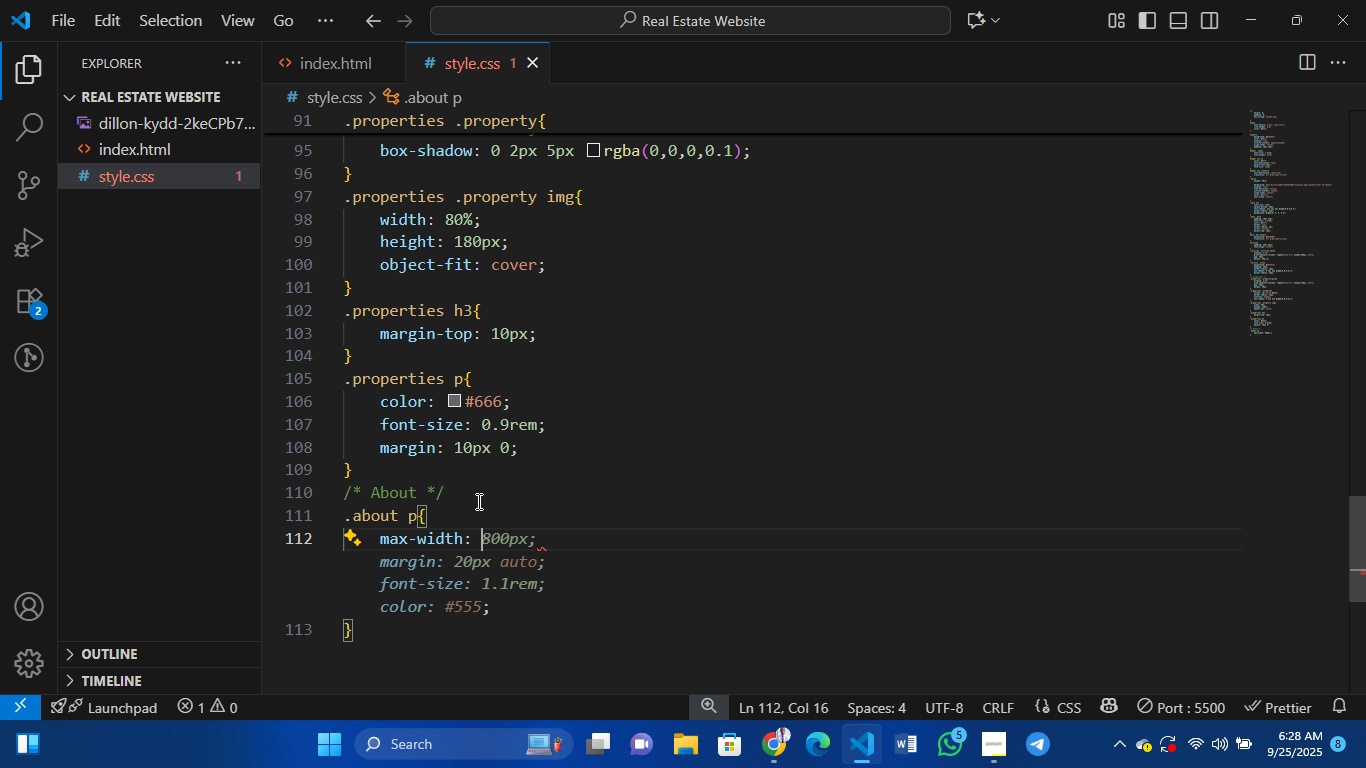 
key(Tab)
 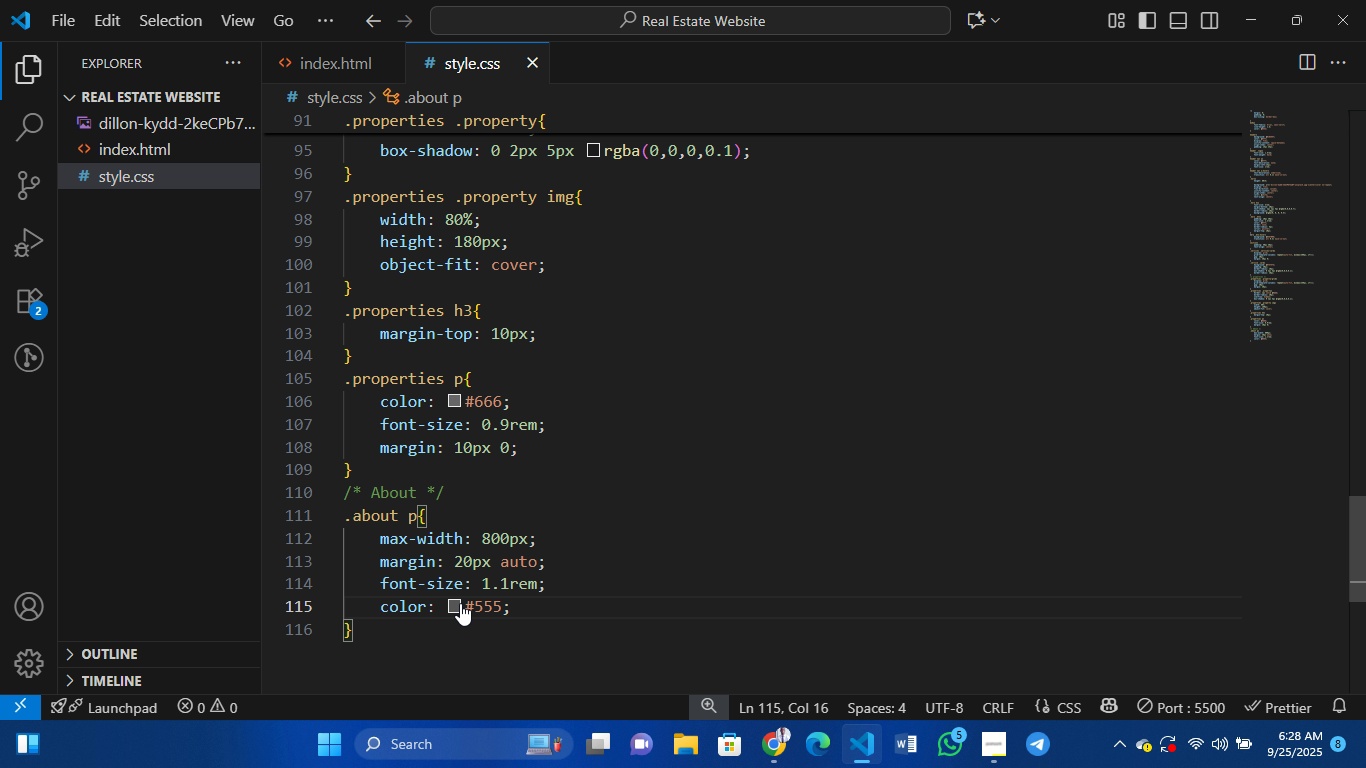 
scroll: coordinate [460, 603], scroll_direction: down, amount: 1.0
 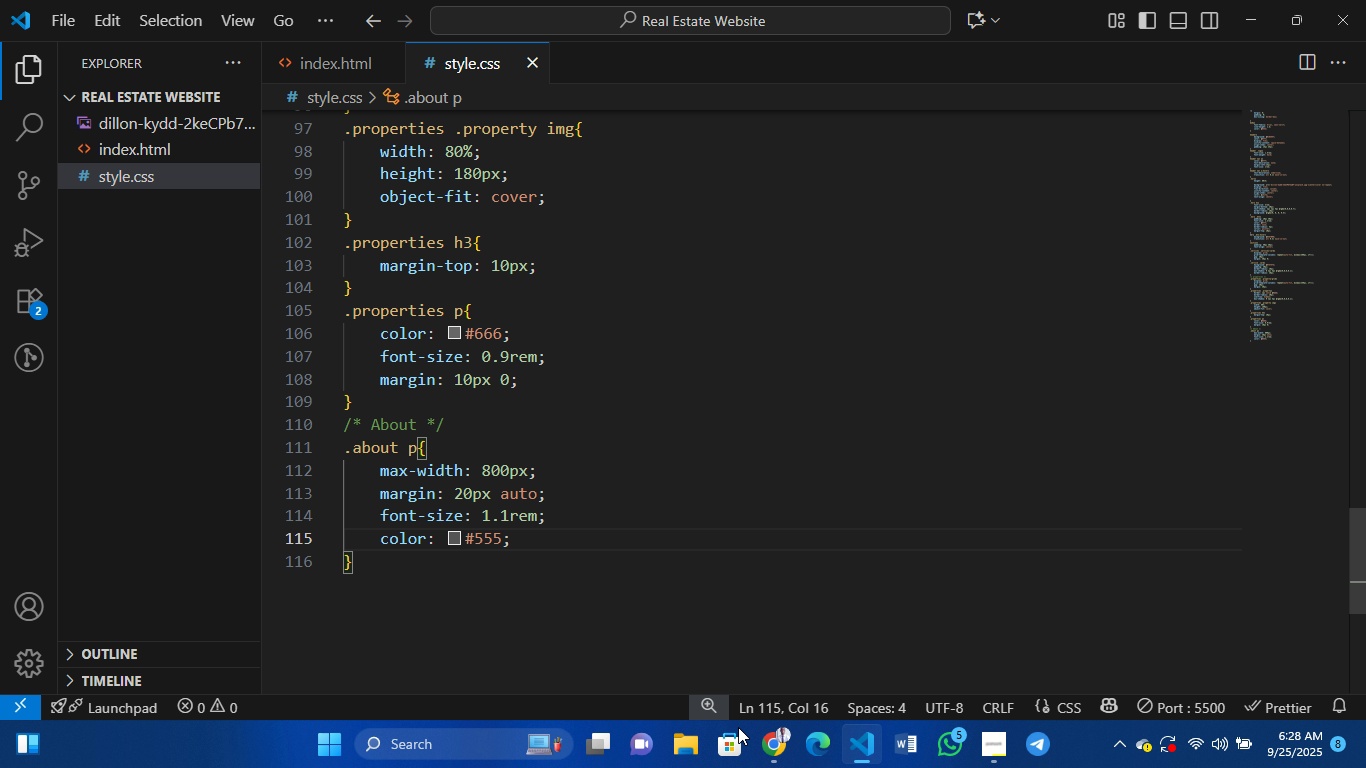 
left_click([764, 749])
 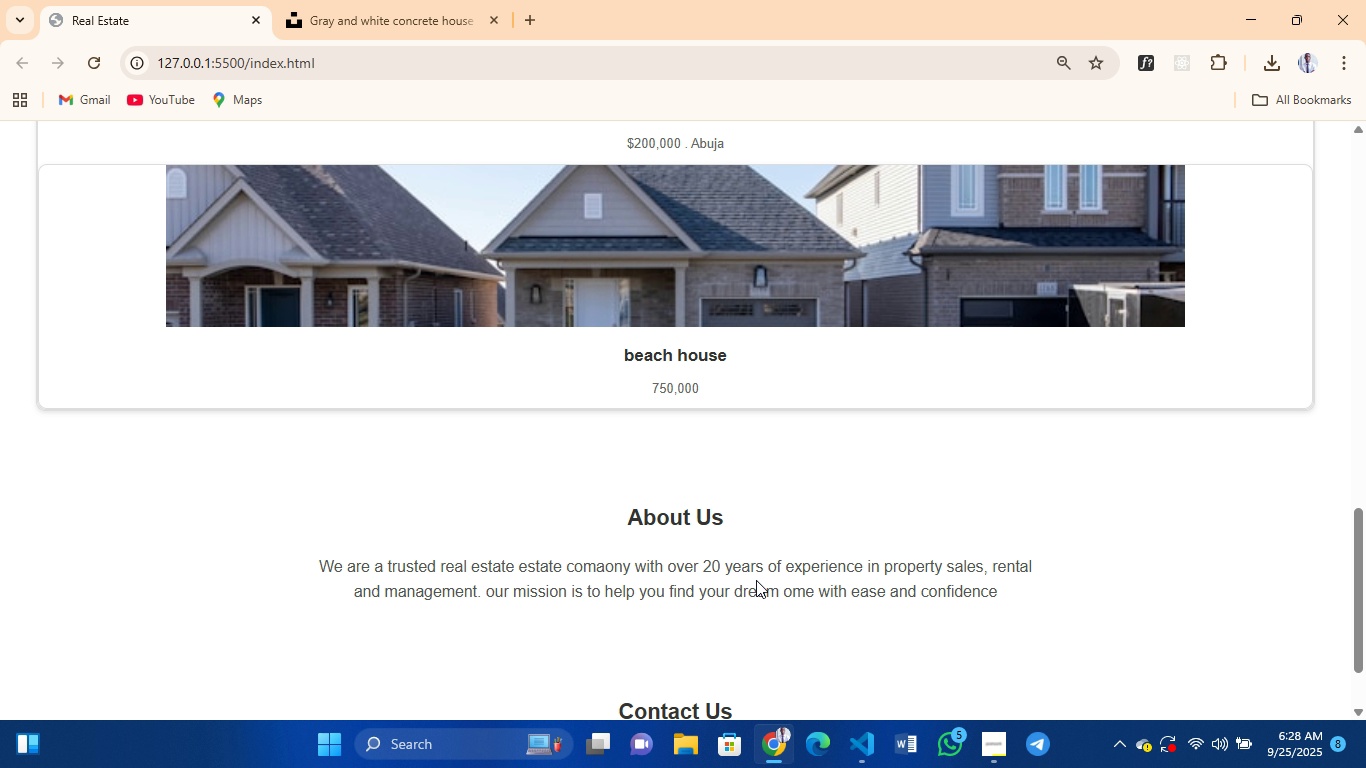 
scroll: coordinate [756, 580], scroll_direction: down, amount: 17.0
 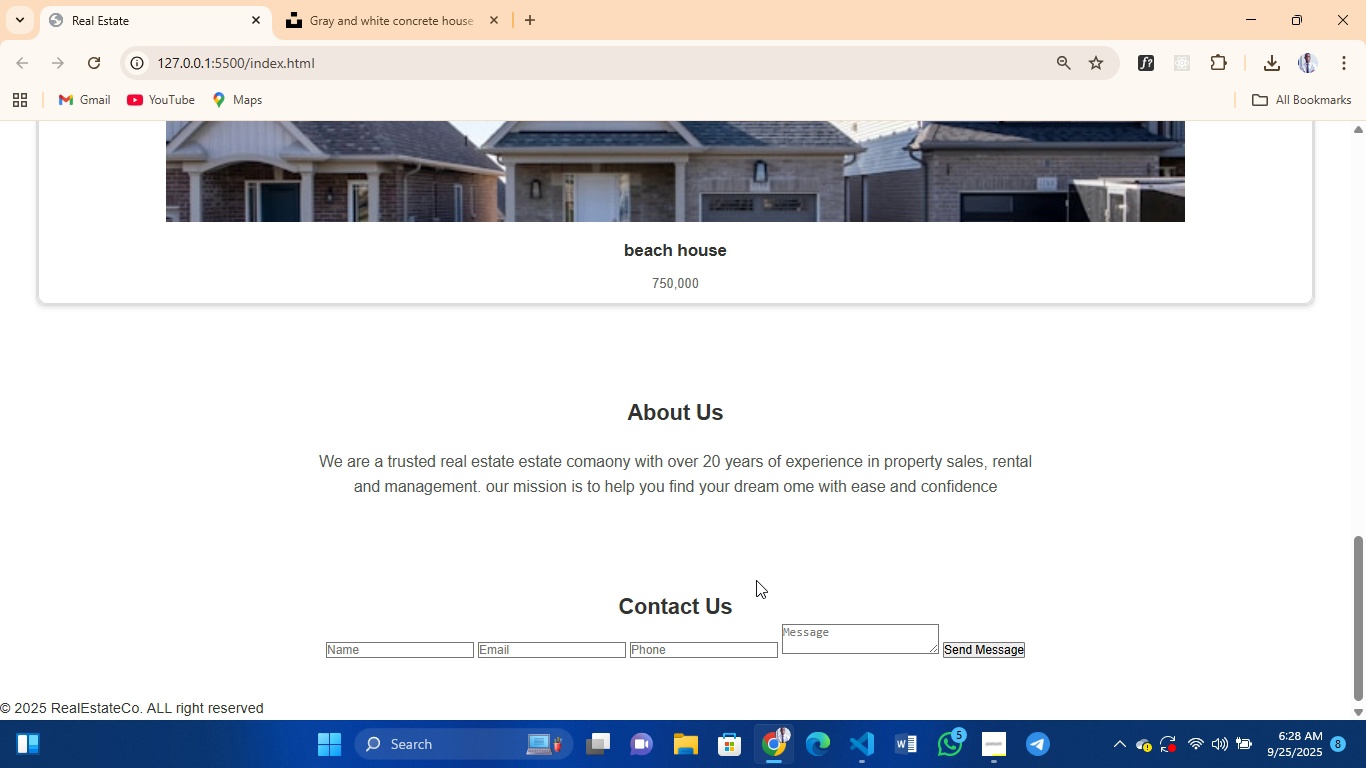 
scroll: coordinate [756, 580], scroll_direction: none, amount: 0.0
 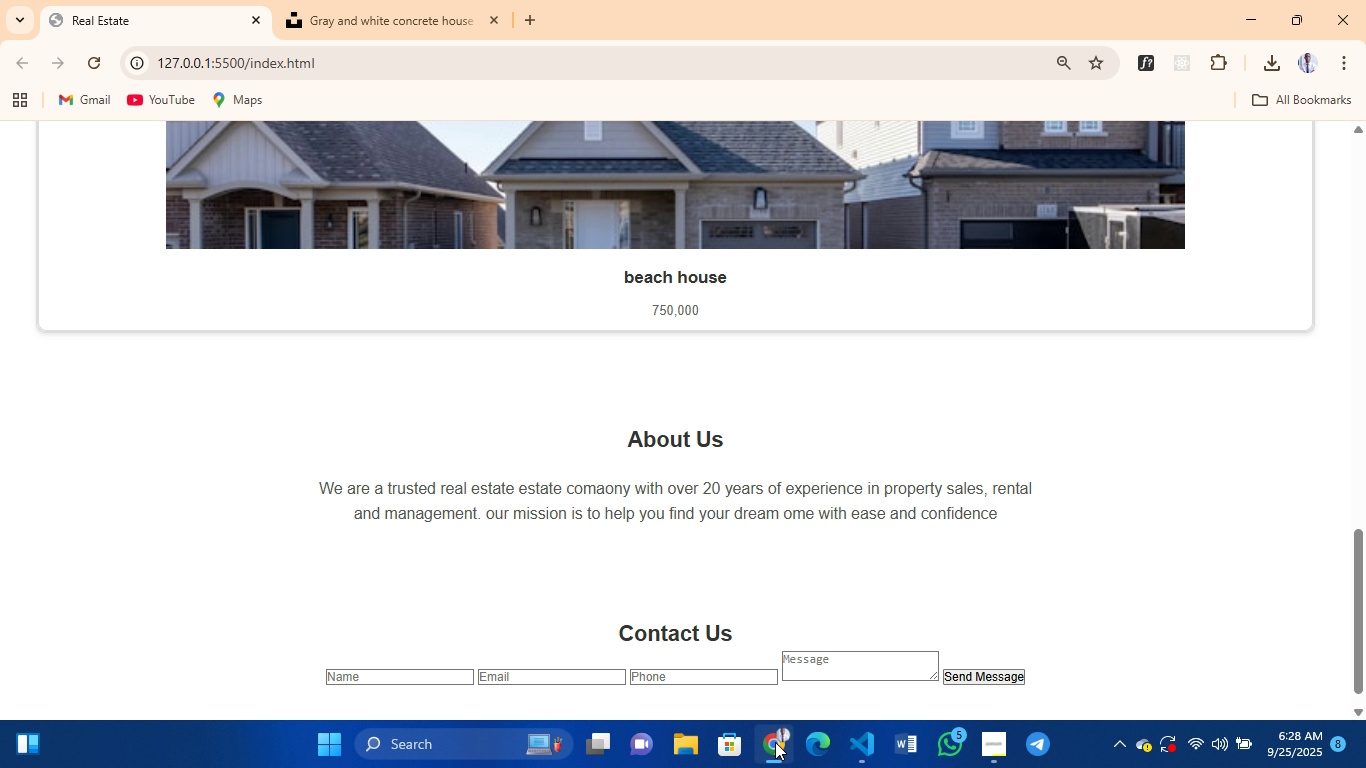 
left_click([775, 742])
 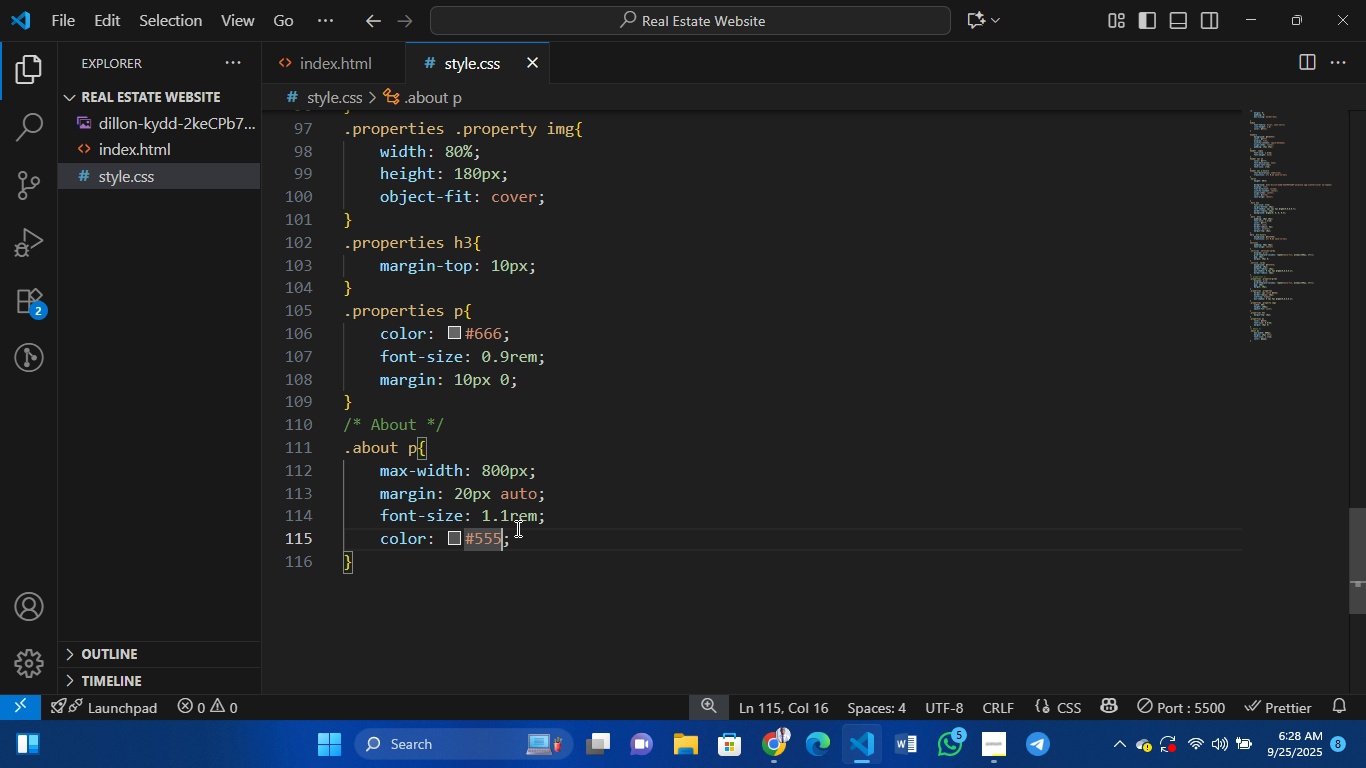 
left_click([516, 528])
 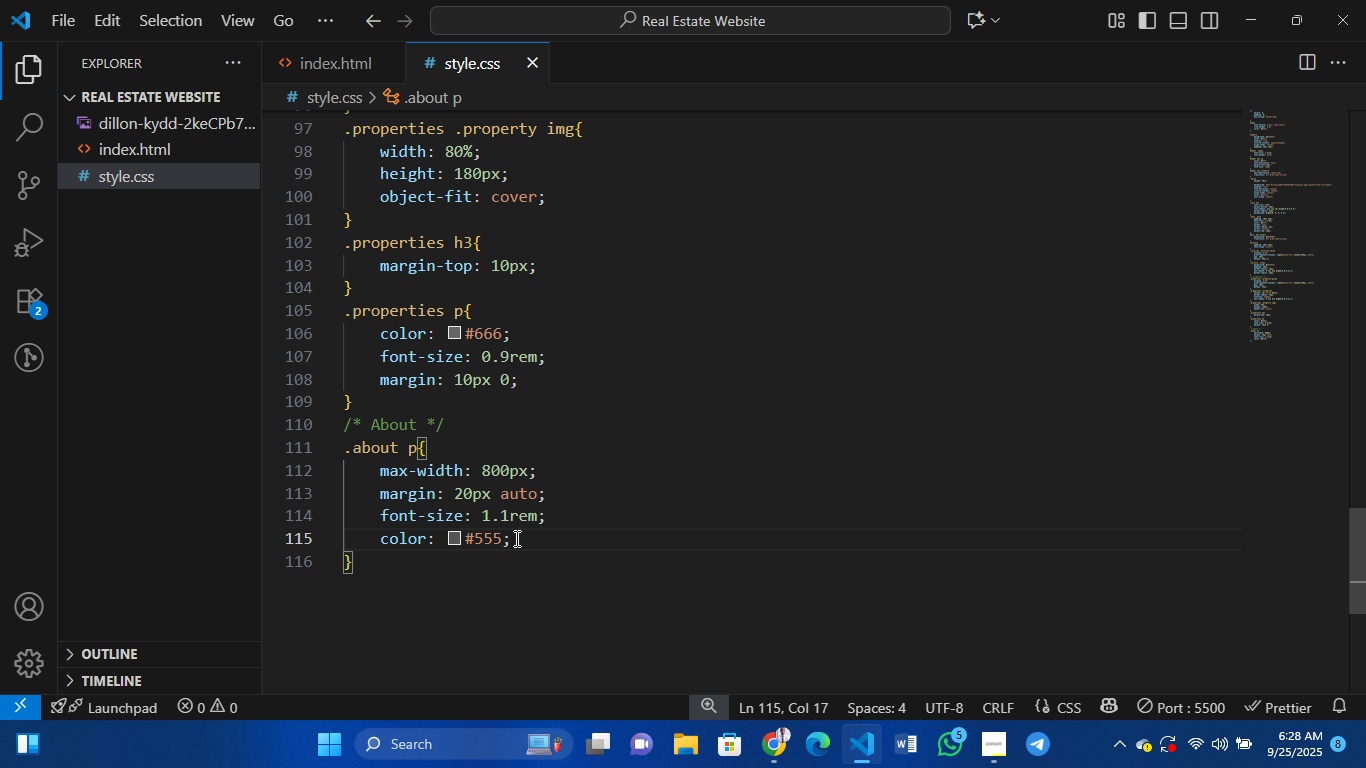 
left_click_drag(start_coordinate=[515, 539], to_coordinate=[256, 543])
 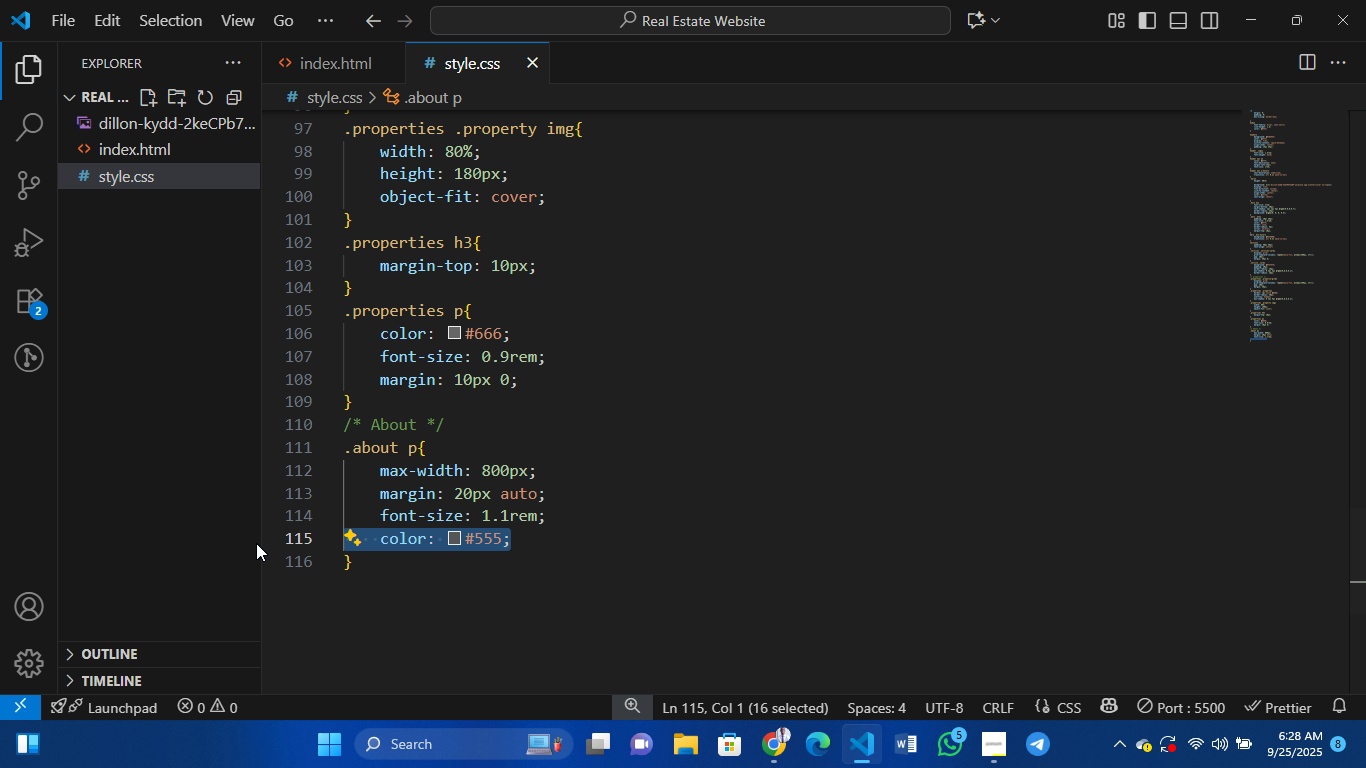 
key(Backspace)
 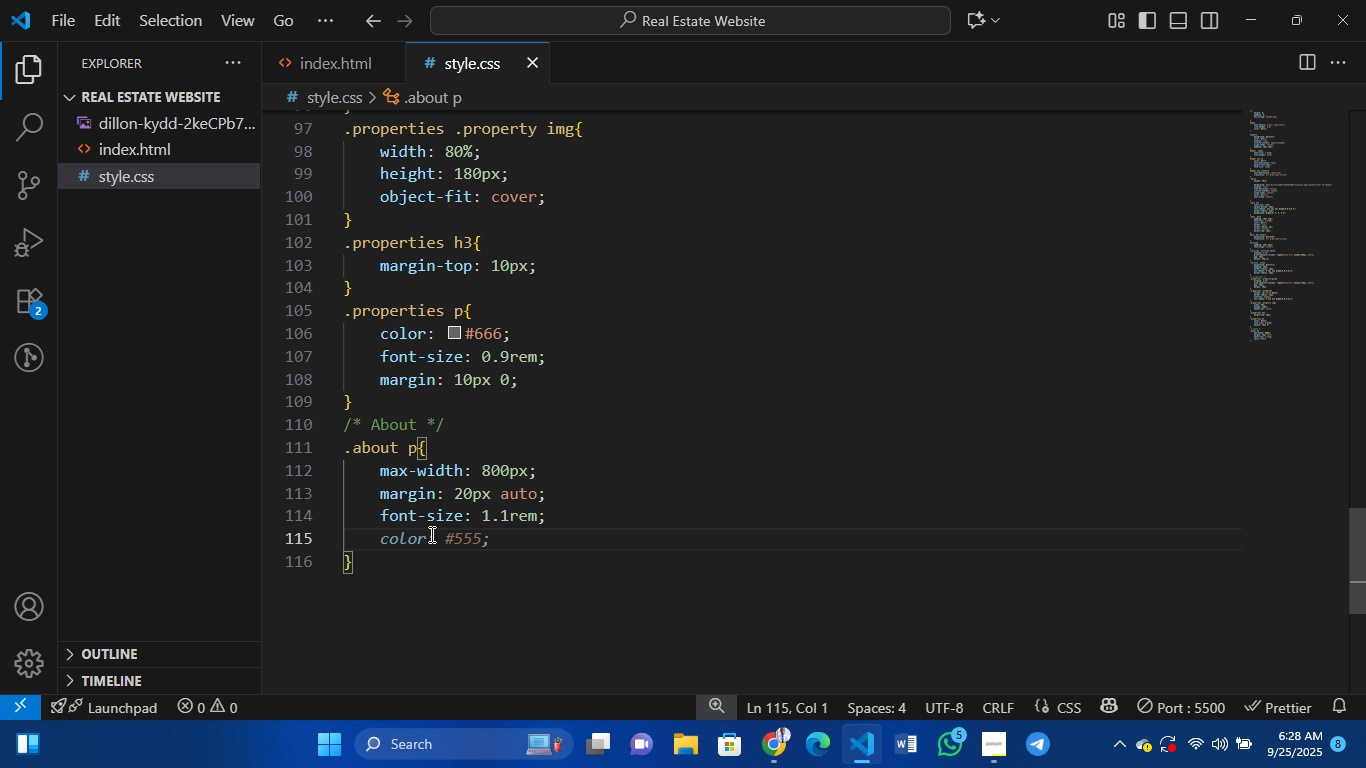 
scroll: coordinate [430, 536], scroll_direction: down, amount: 4.0
 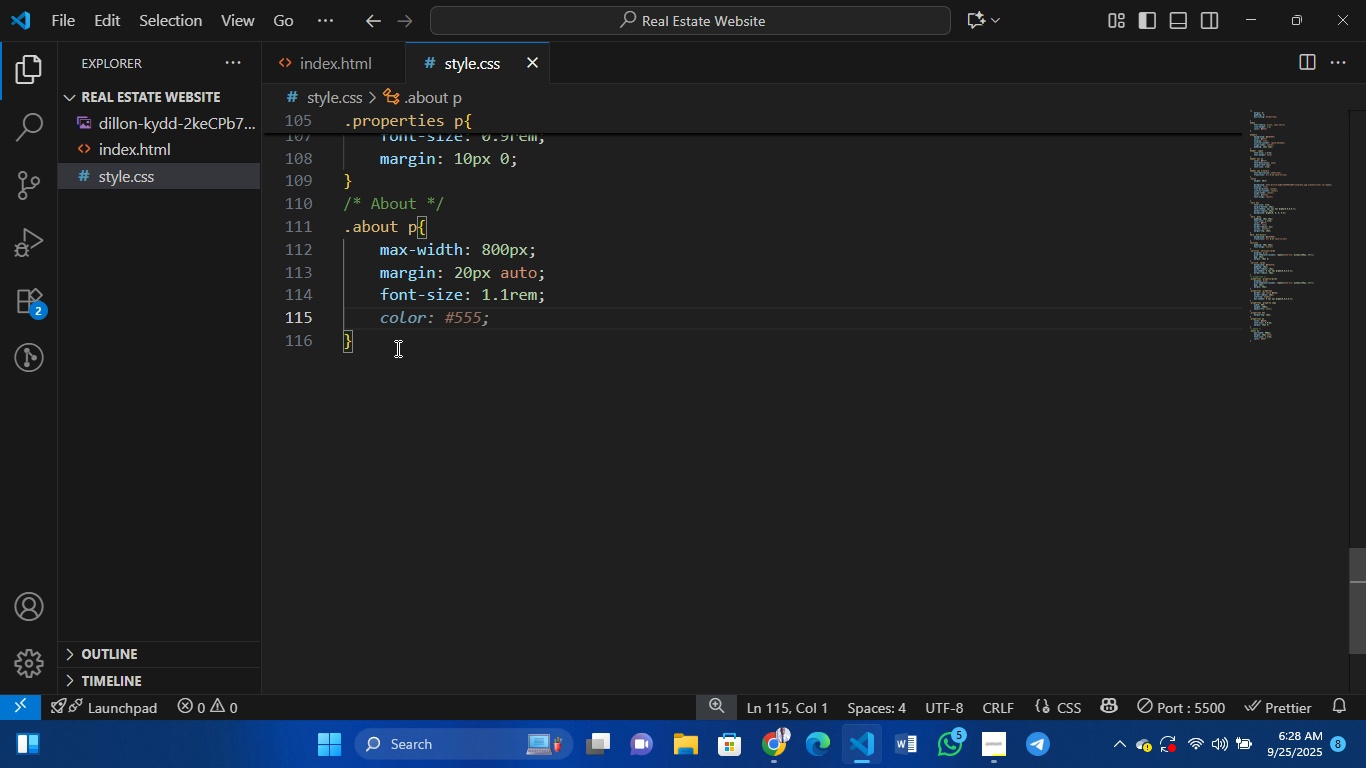 
key(Backspace)
 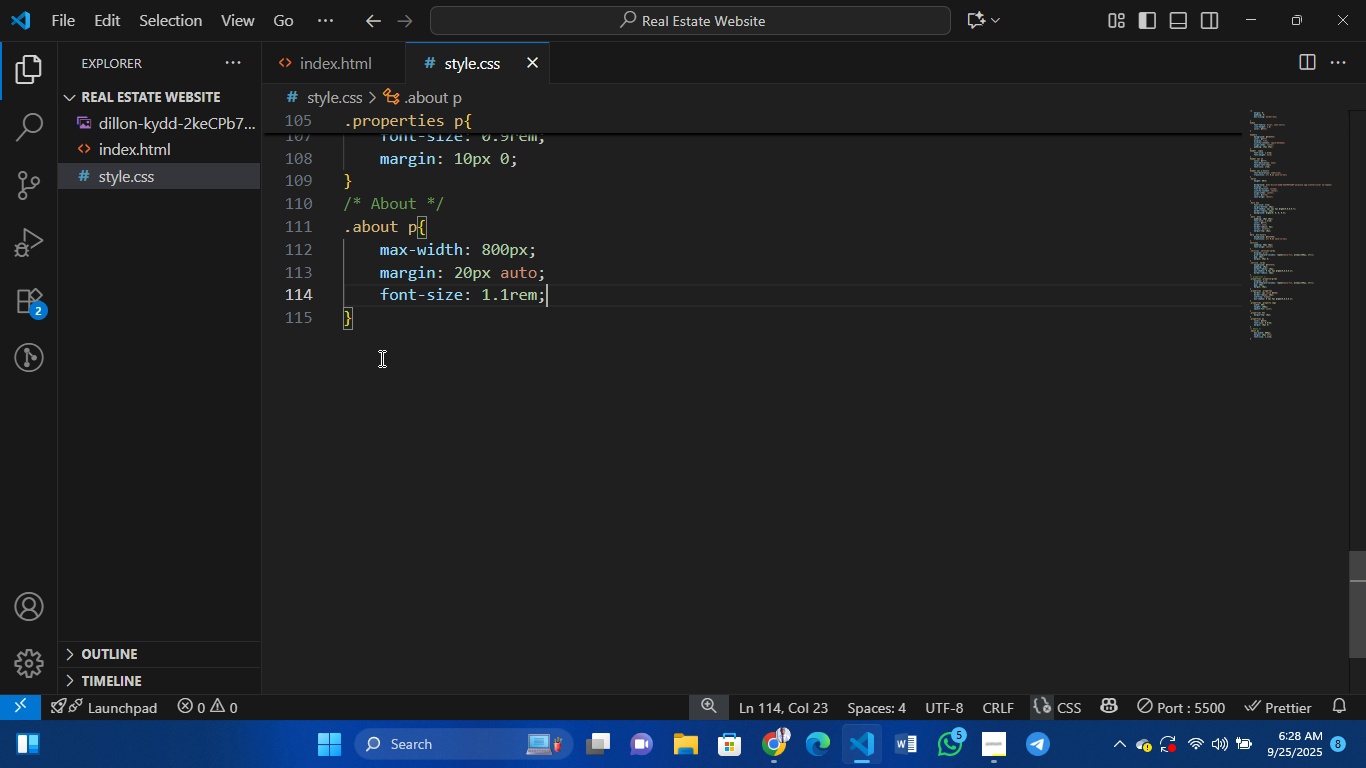 
scroll: coordinate [380, 358], scroll_direction: down, amount: 2.0
 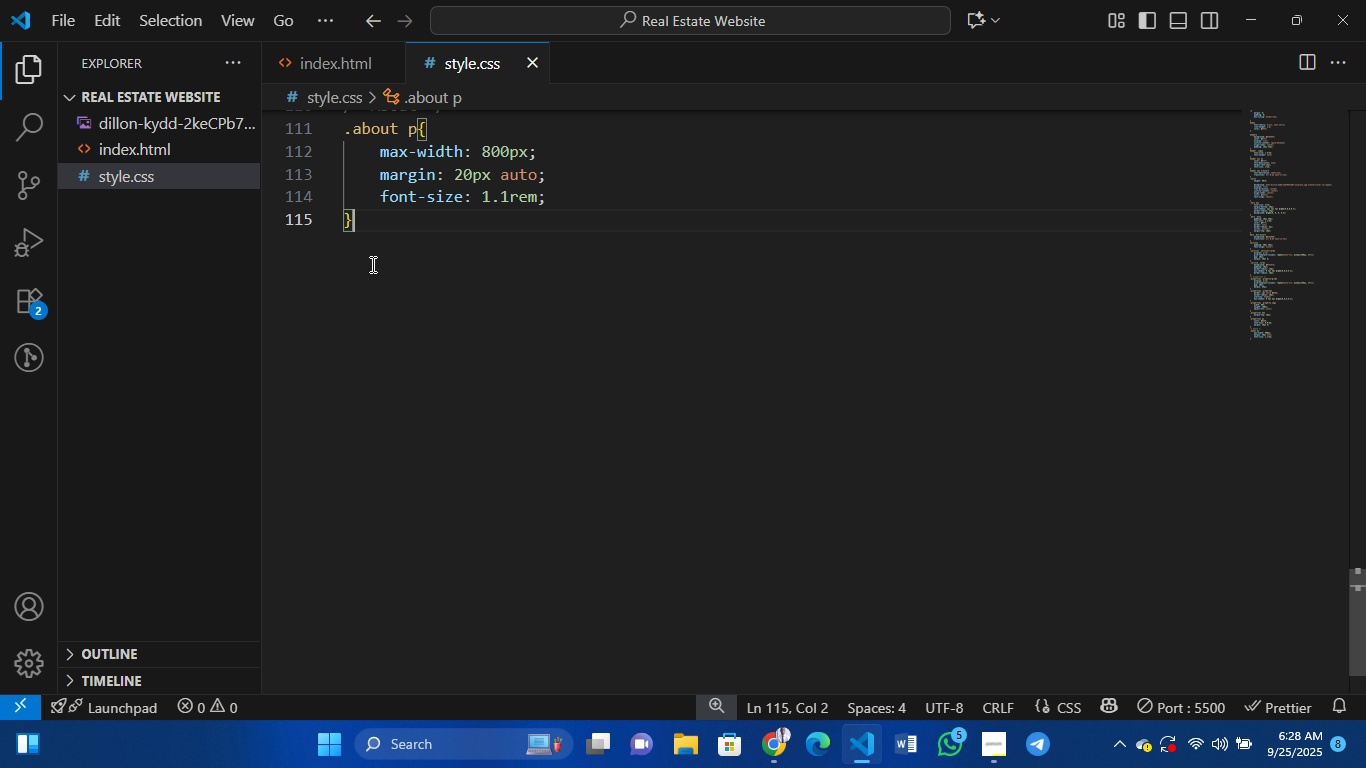 
left_click([371, 264])
 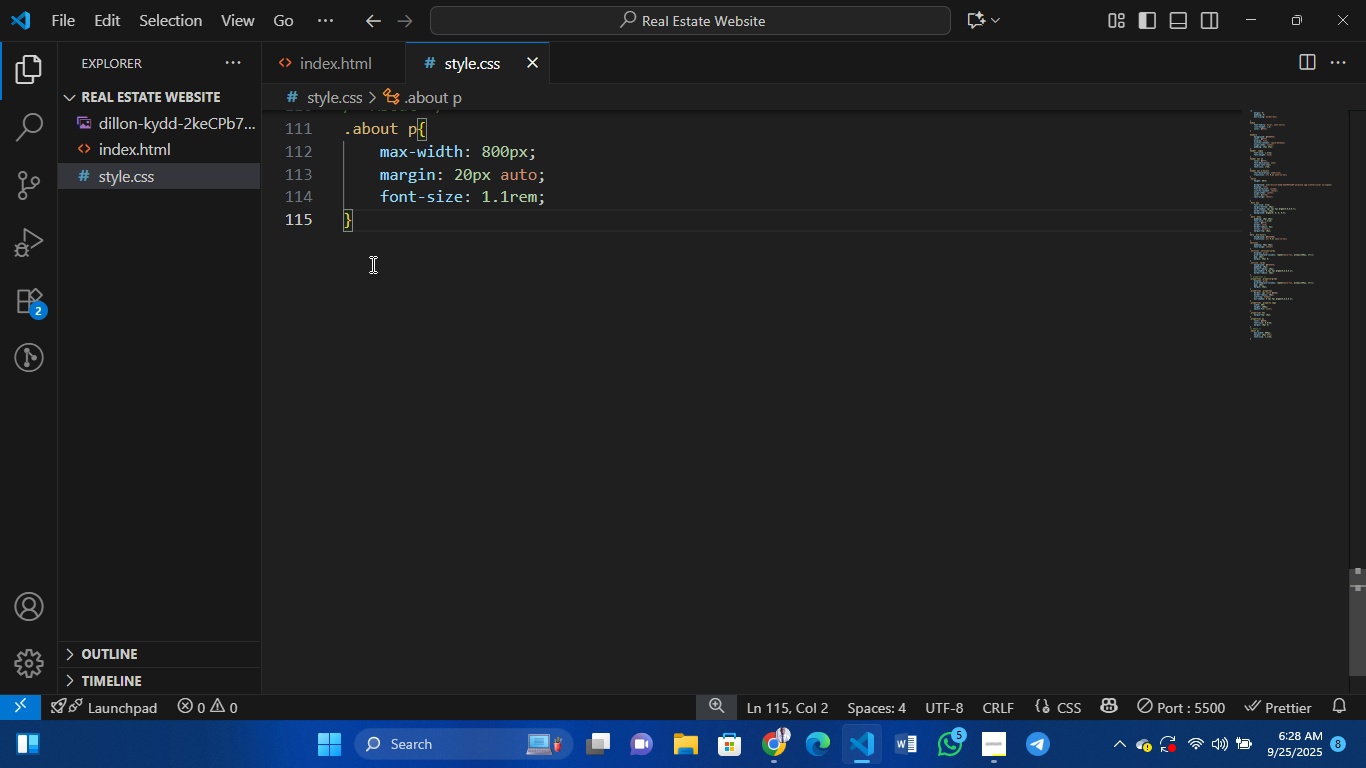 
key(Enter)
 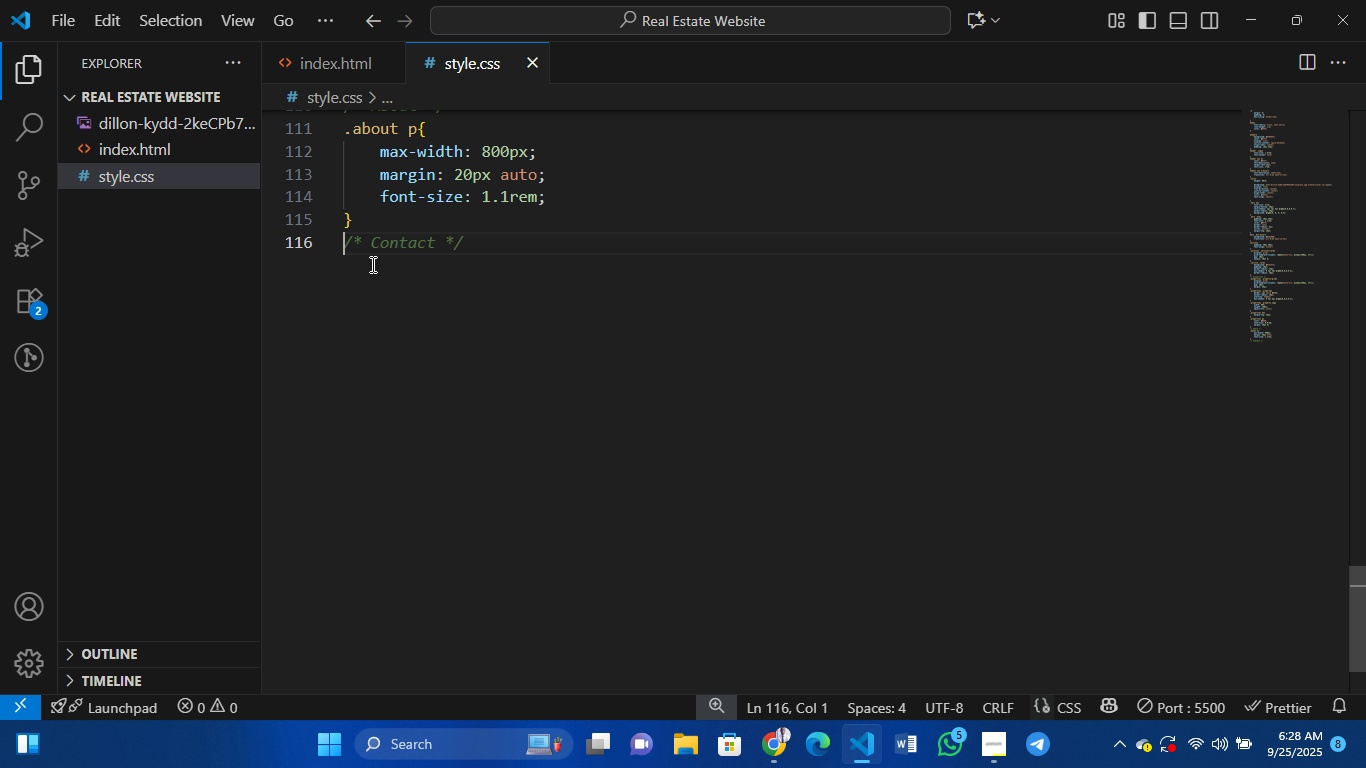 
type(.contact)
 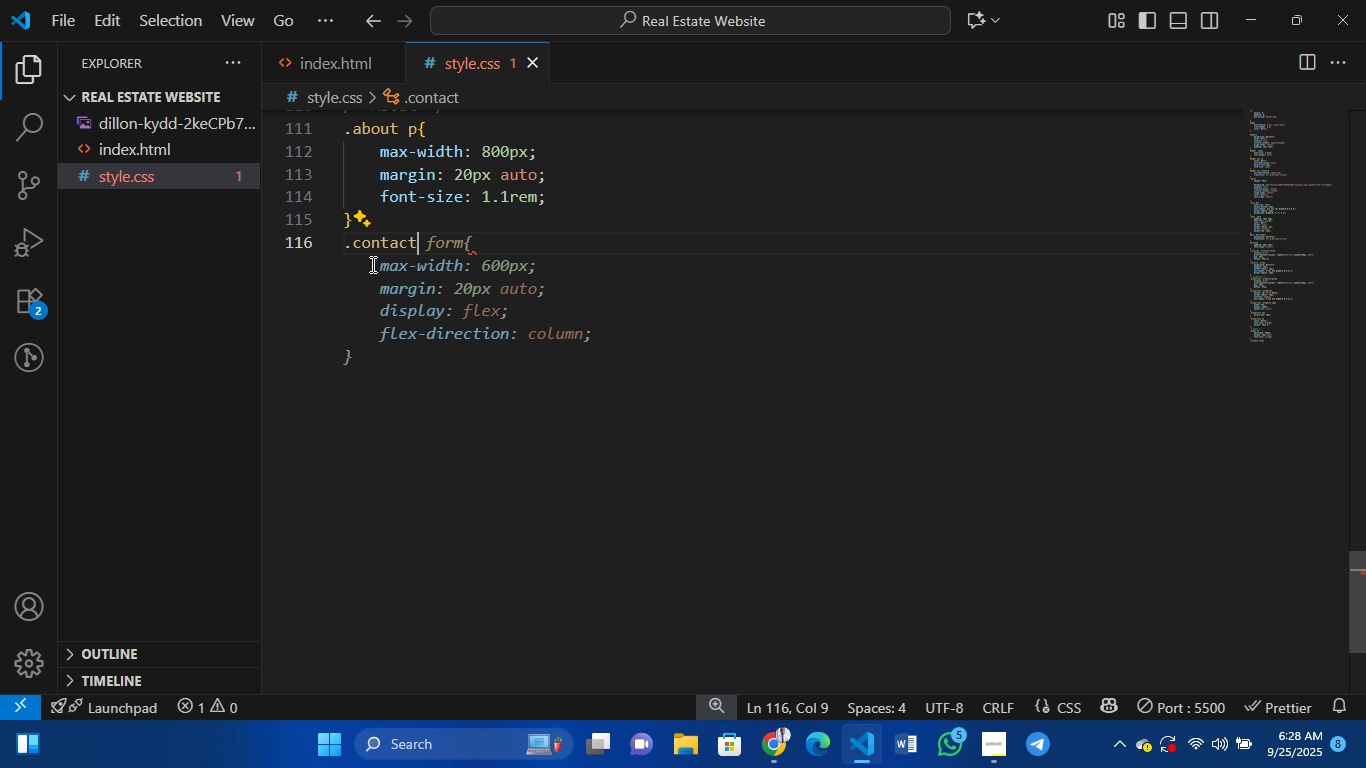 
type( in)
 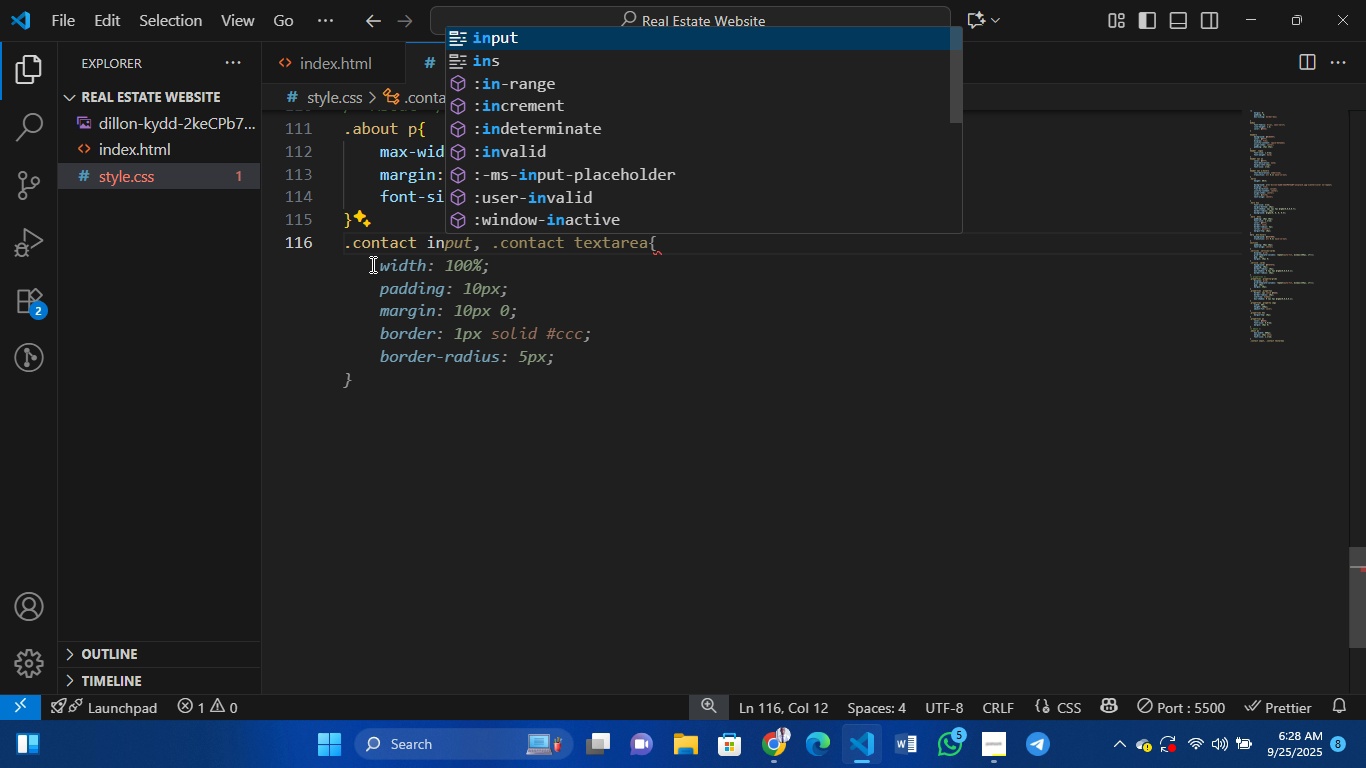 
wait(6.95)
 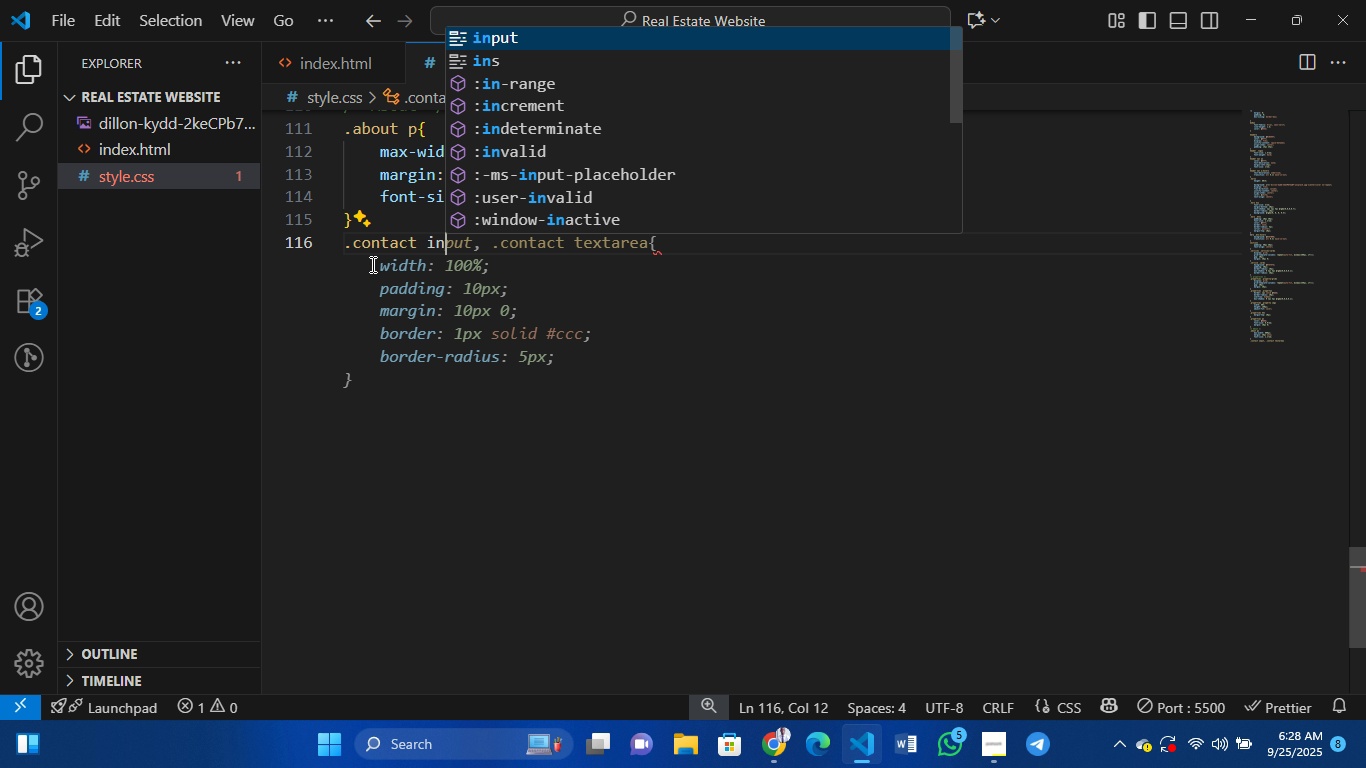 
key(Tab)
 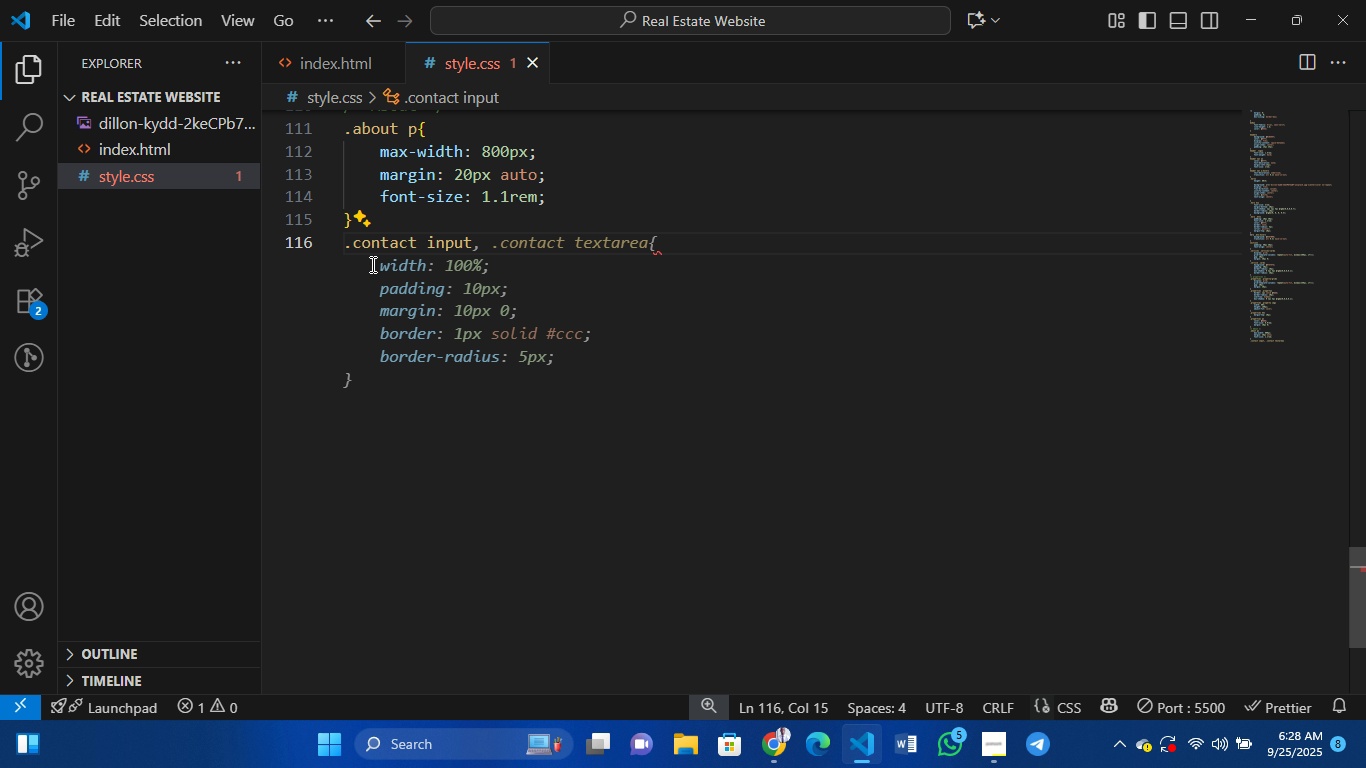 
key(Tab)
 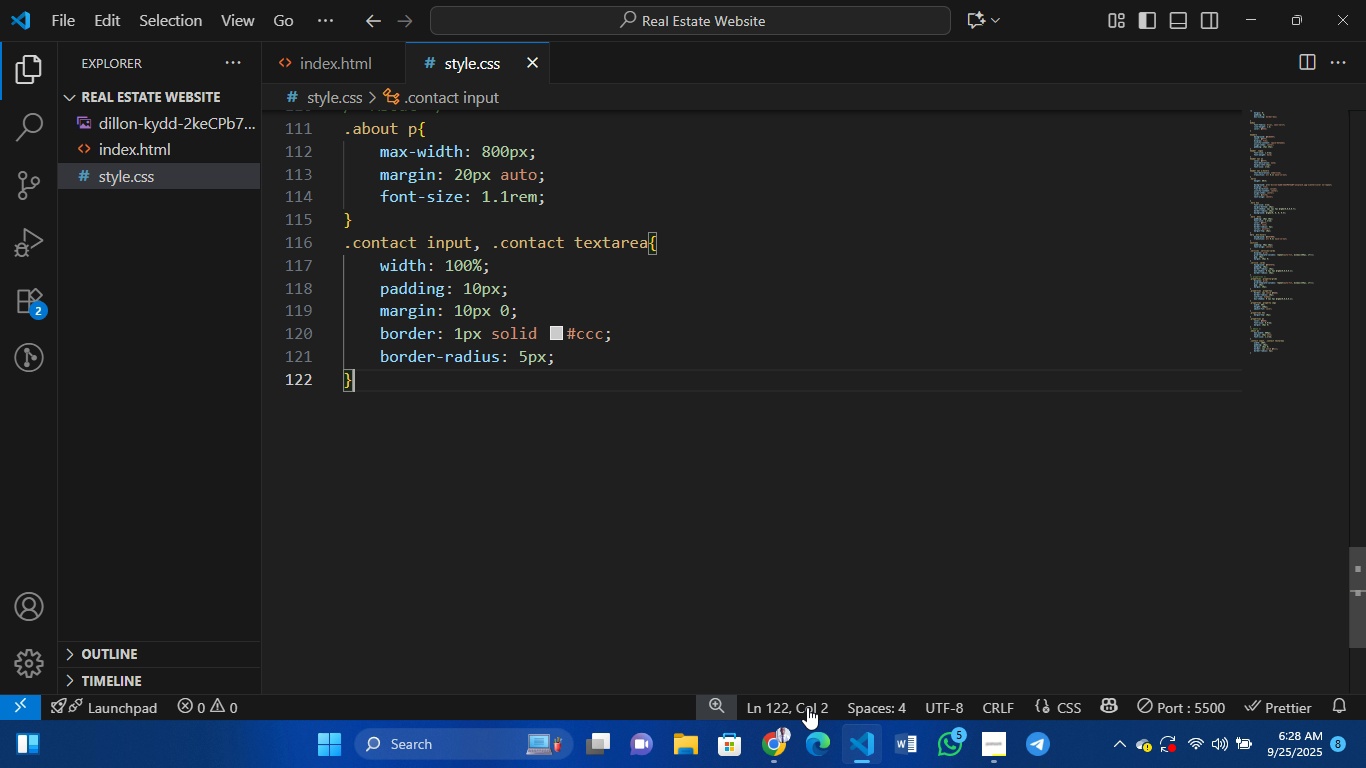 
left_click([779, 742])
 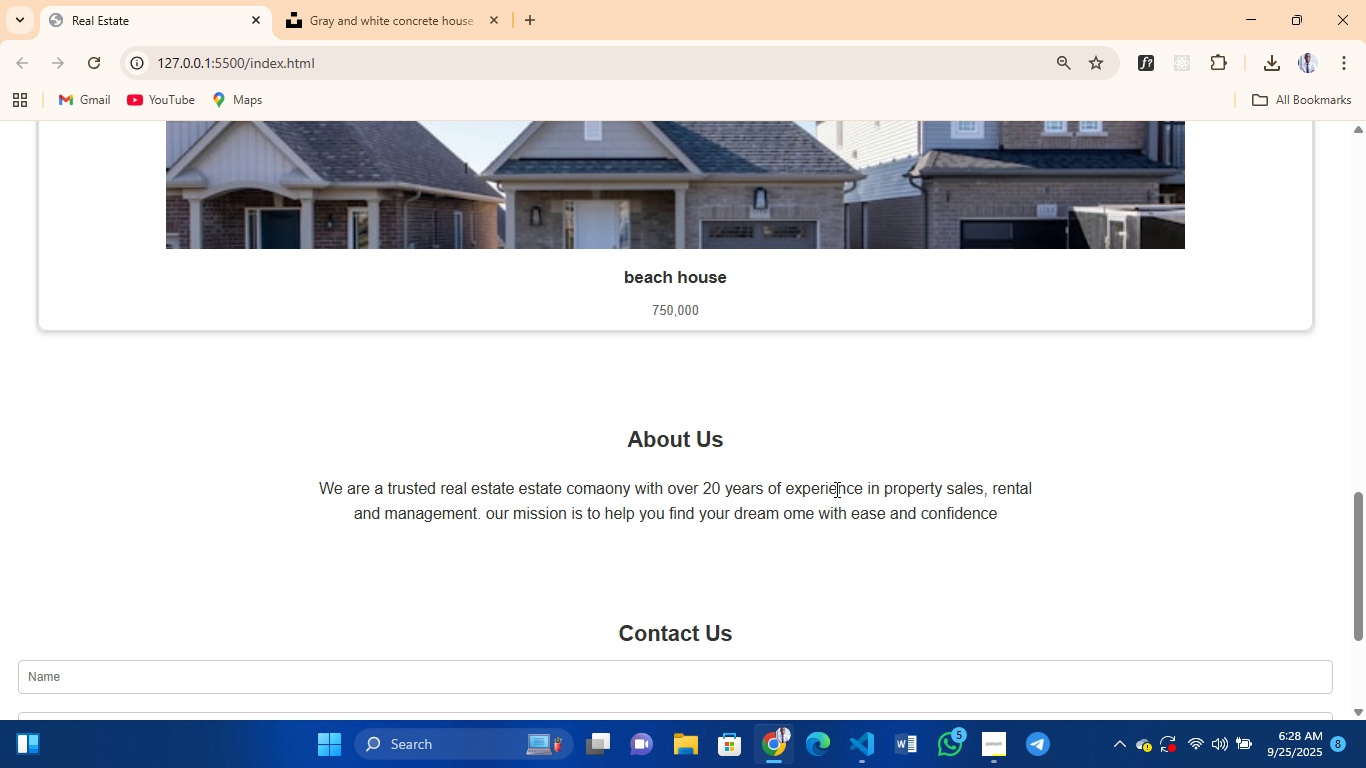 
scroll: coordinate [835, 489], scroll_direction: down, amount: 17.0
 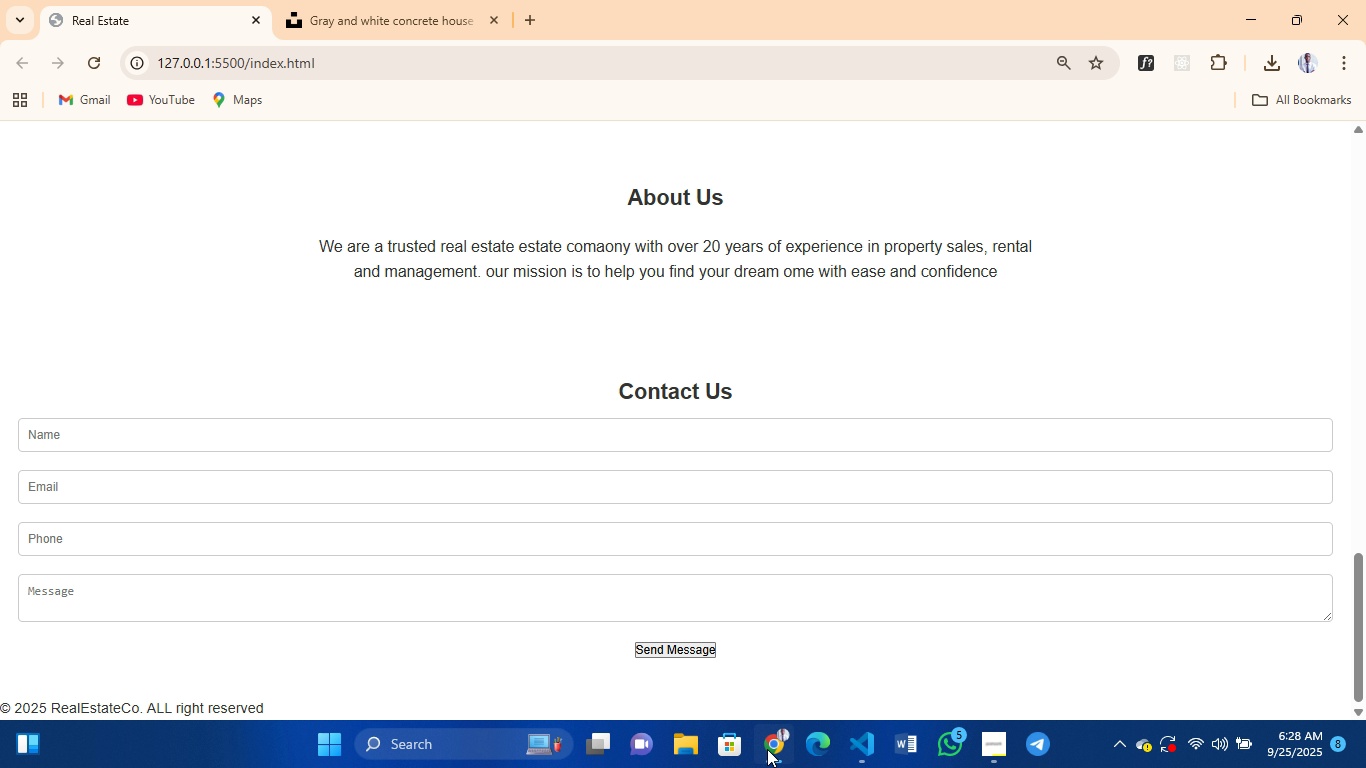 
left_click([767, 749])
 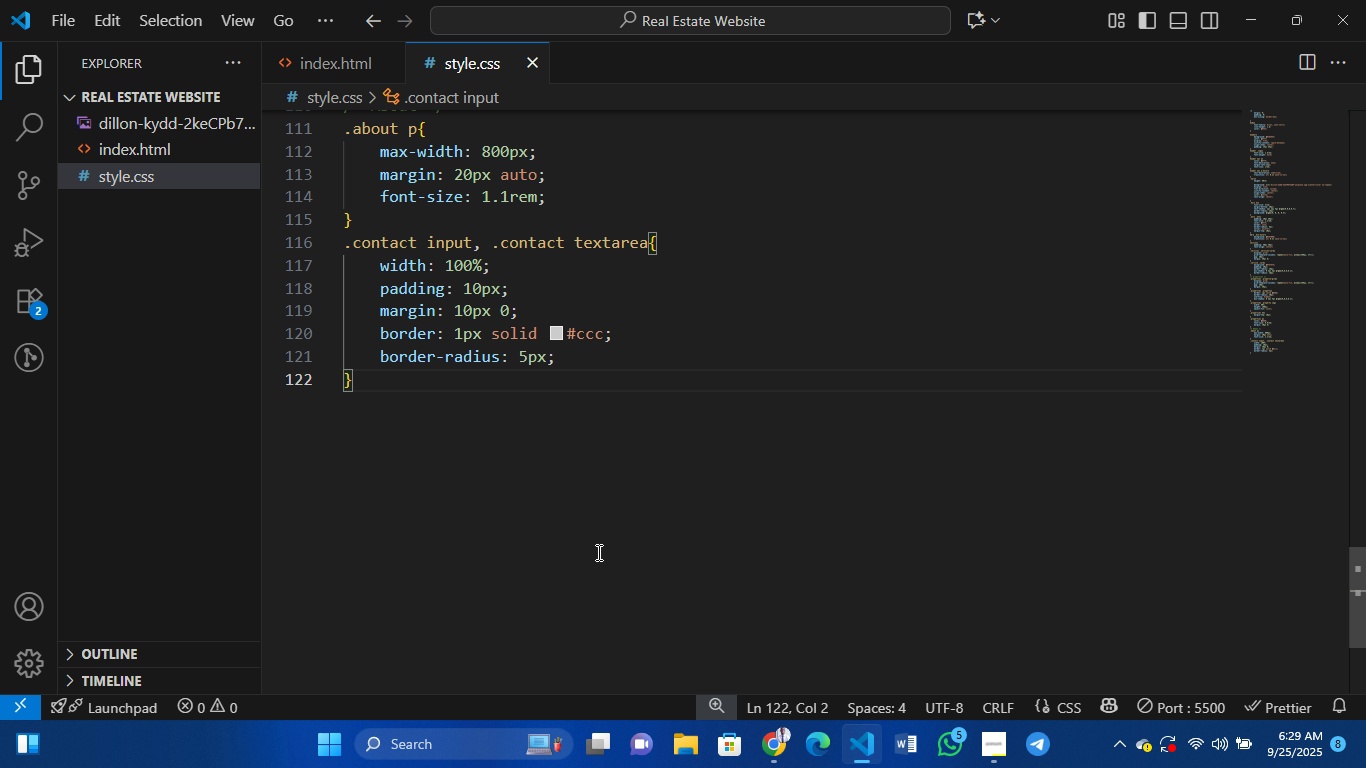 
left_click([597, 552])
 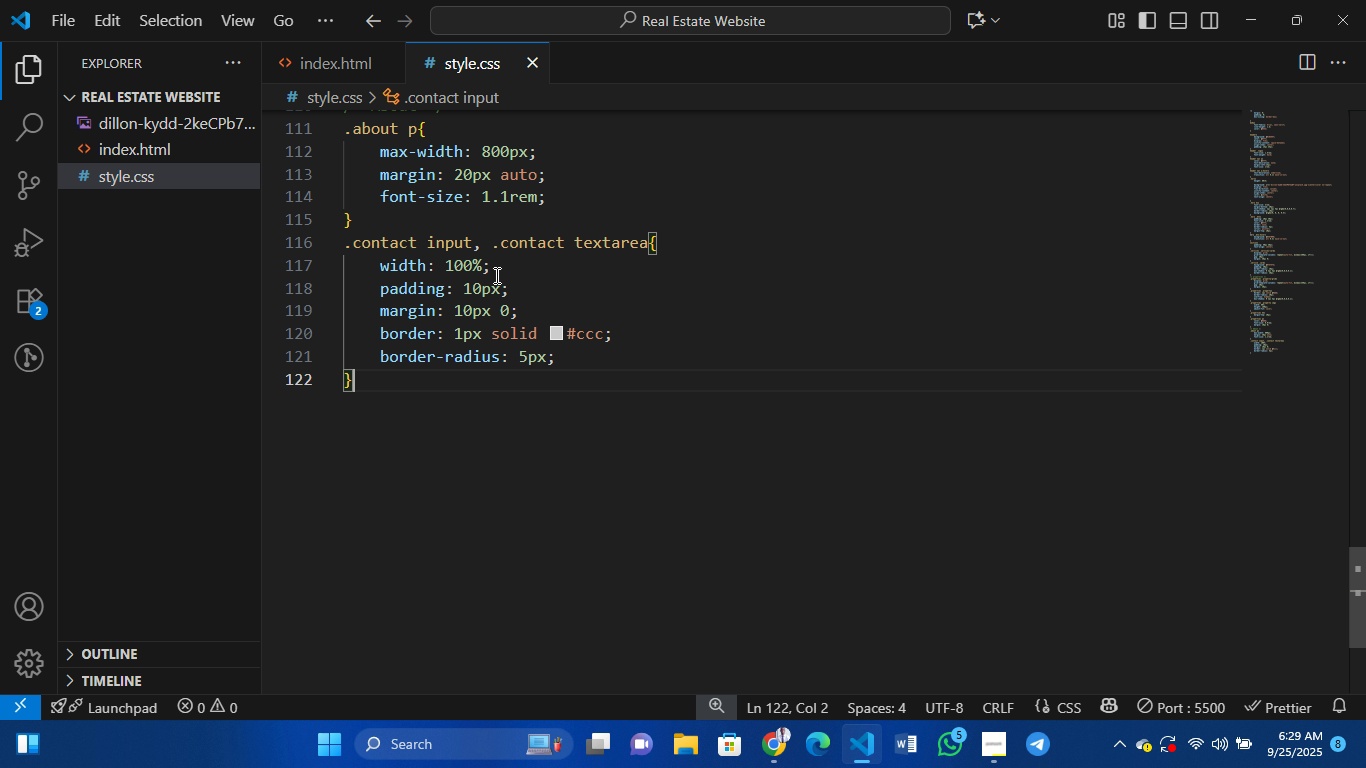 
mouse_move([449, 265])
 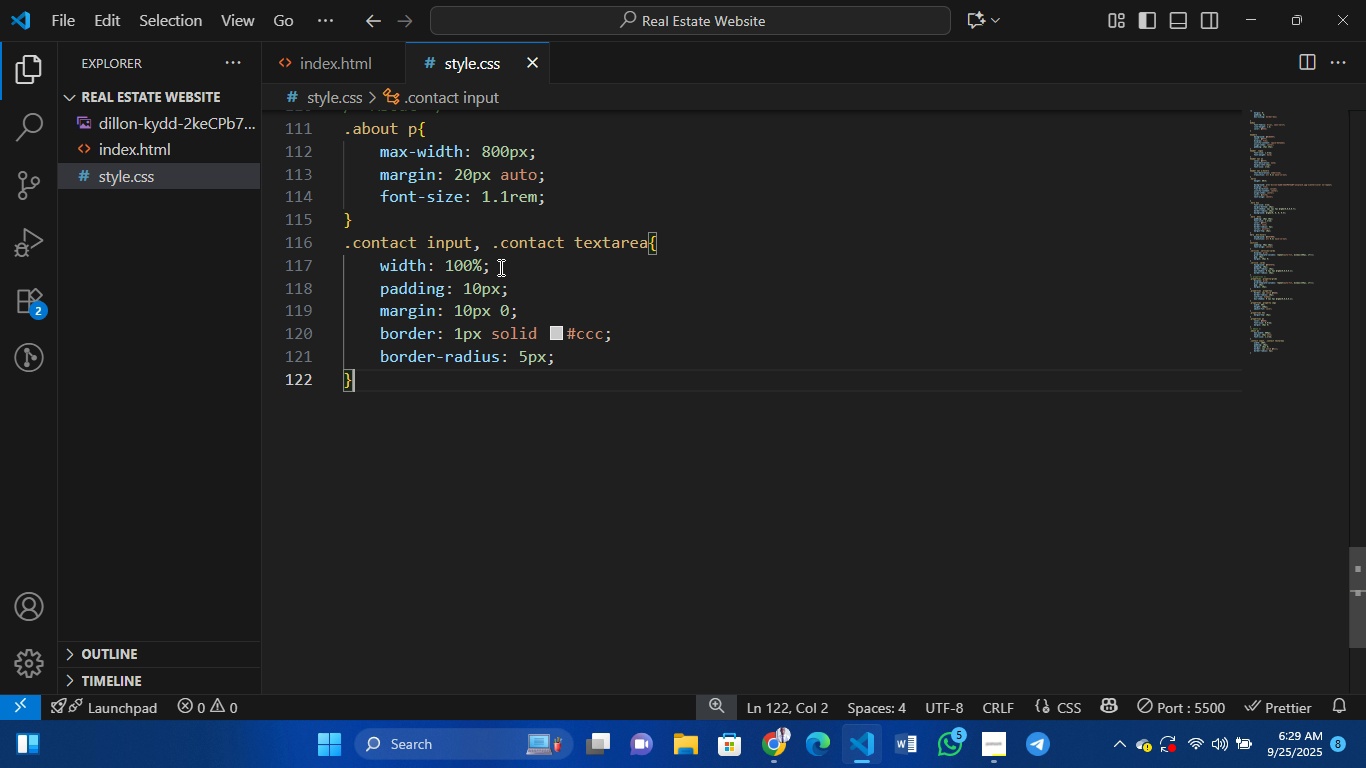 
left_click([499, 267])
 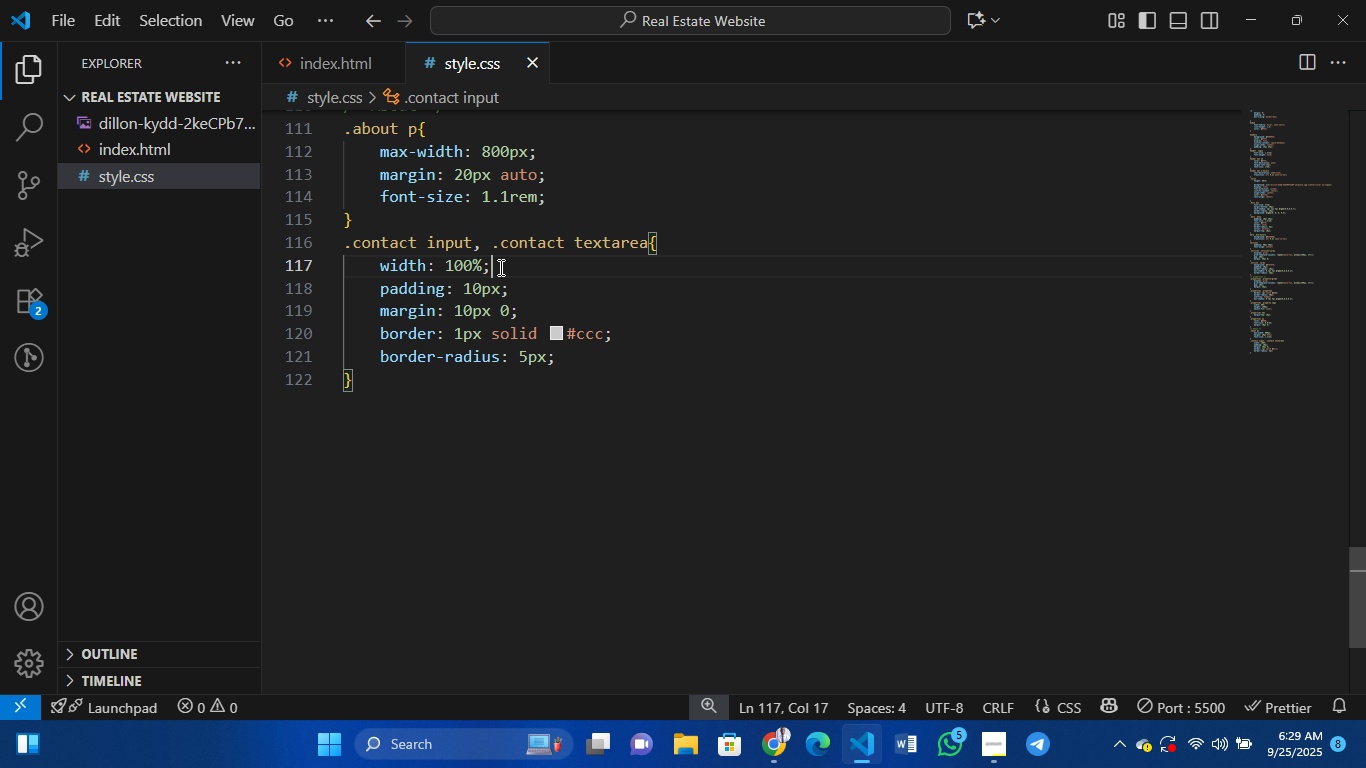 
wait(10.72)
 